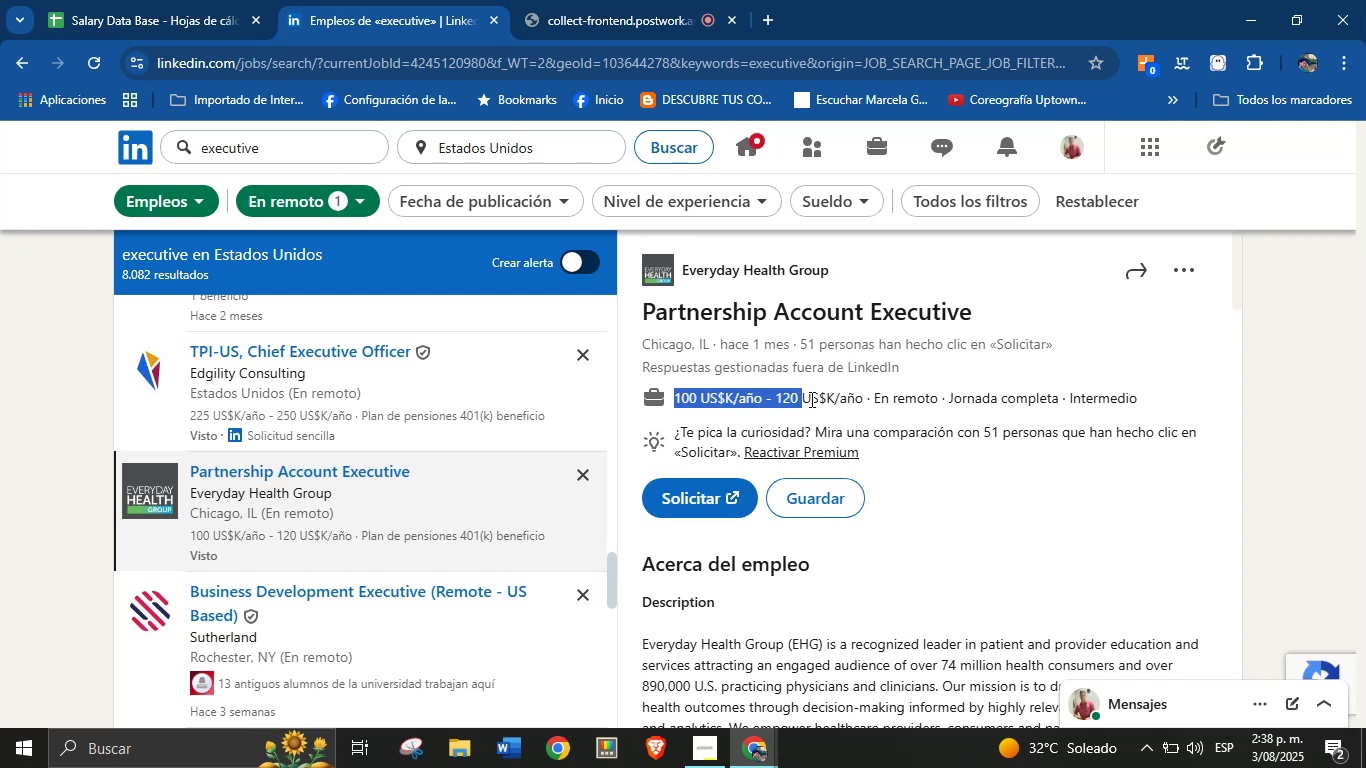 
key(Control+C)
 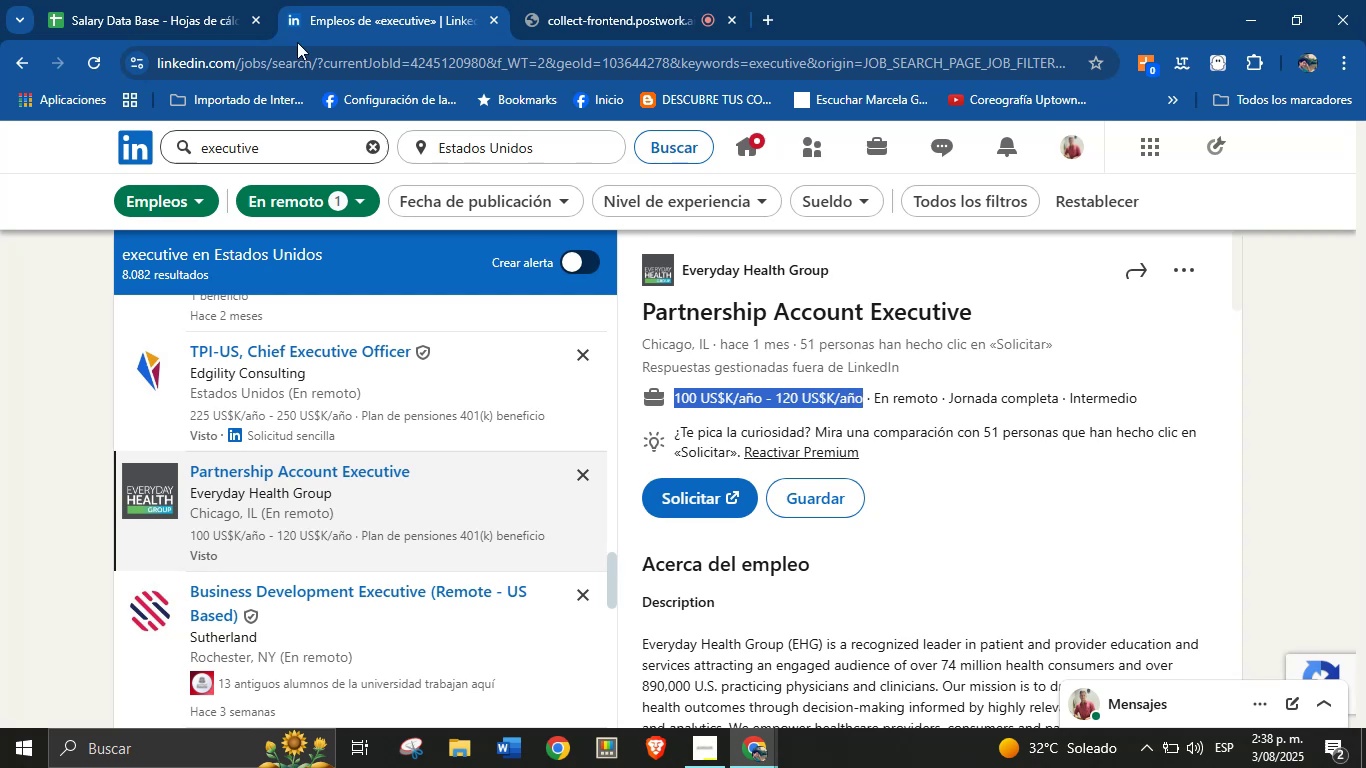 
left_click([215, 0])
 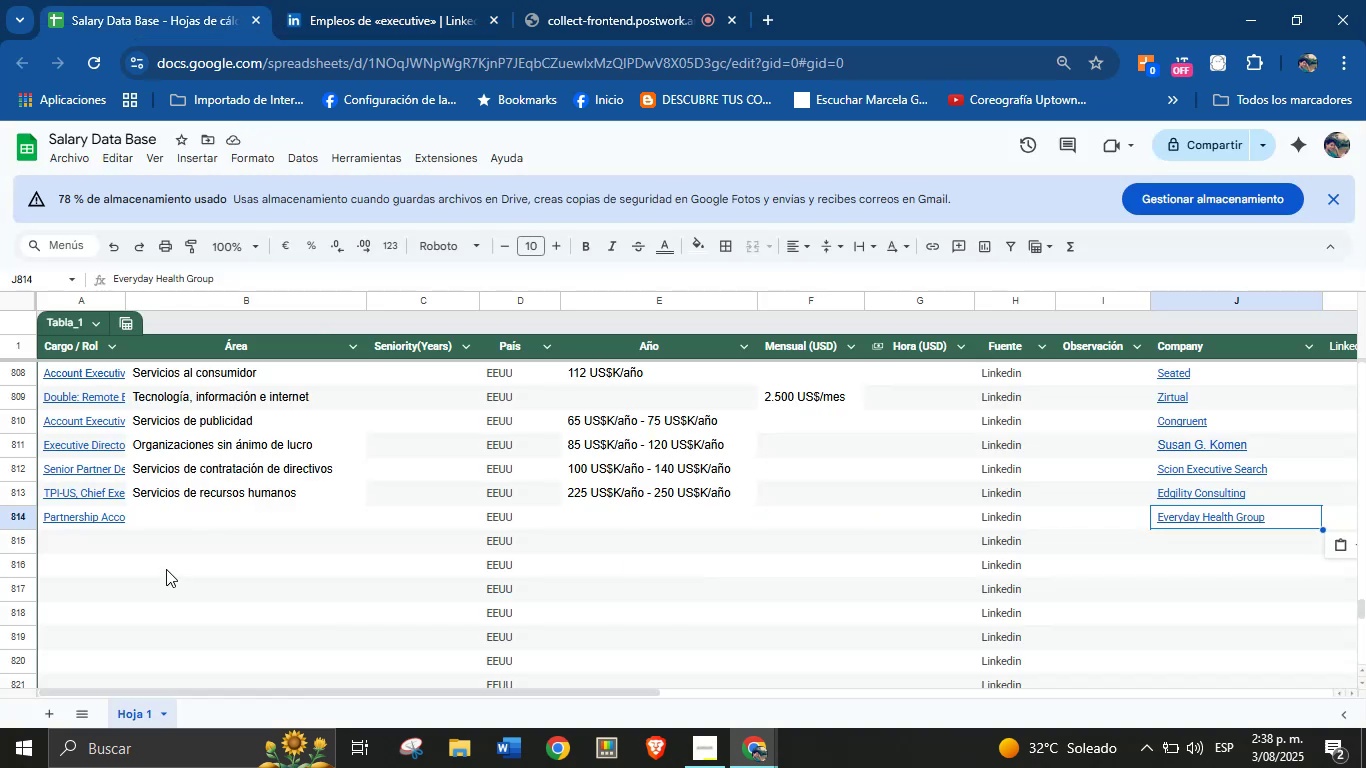 
left_click([193, 509])
 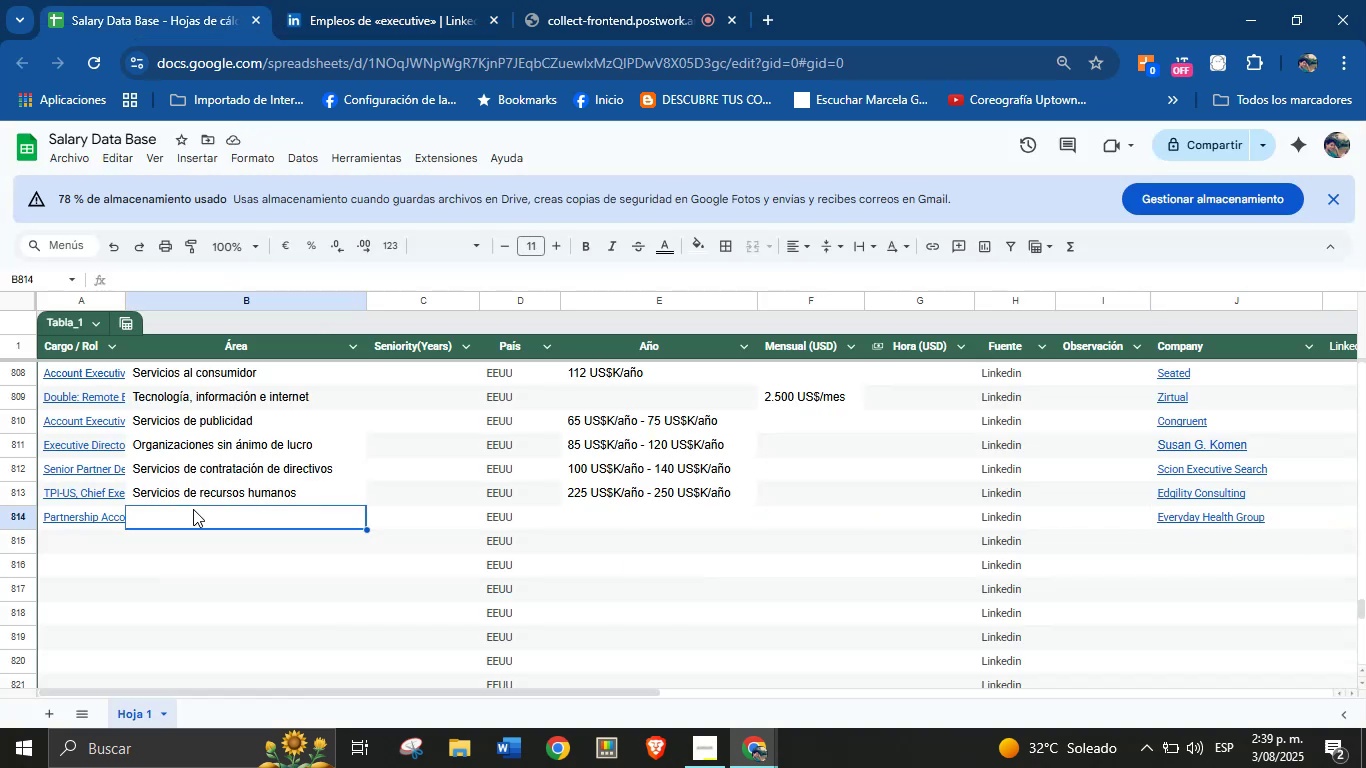 
hold_key(key=ControlLeft, duration=0.86)
 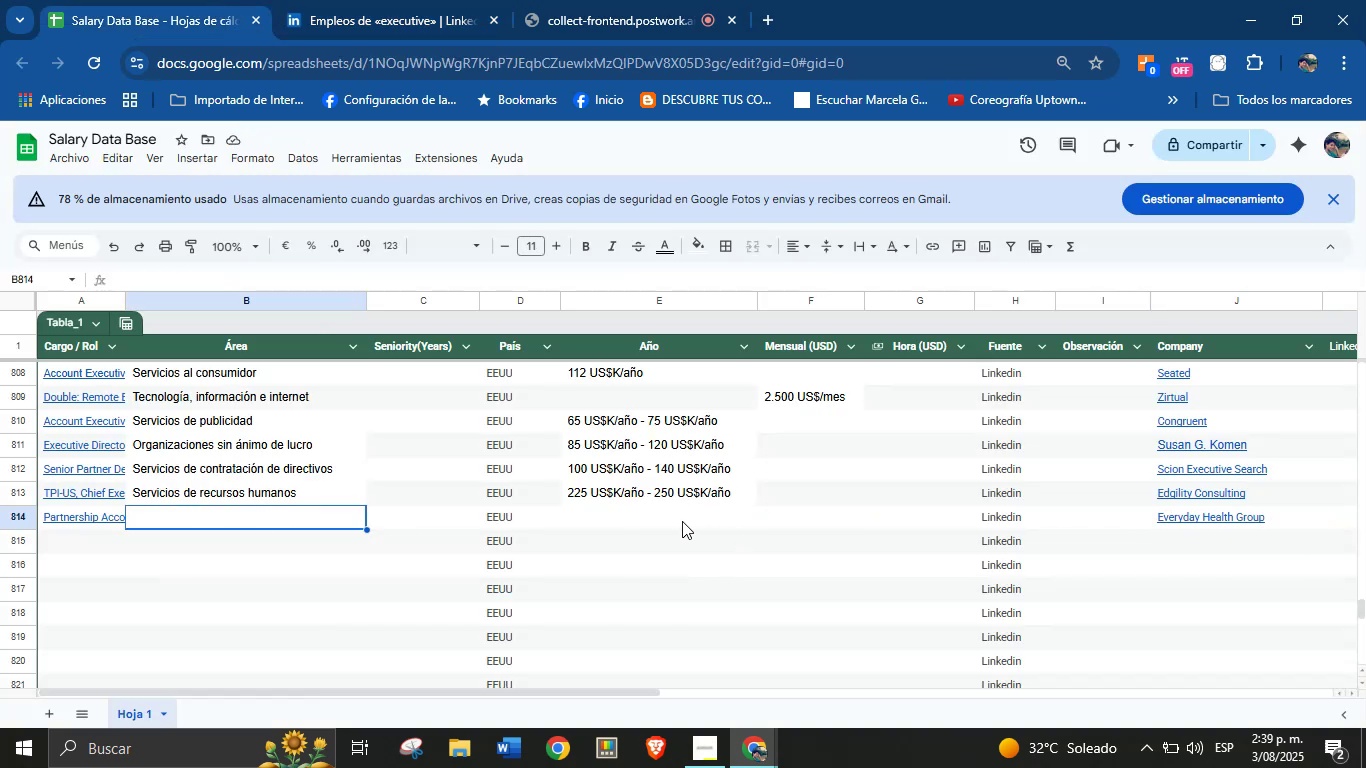 
key(Control+V)
 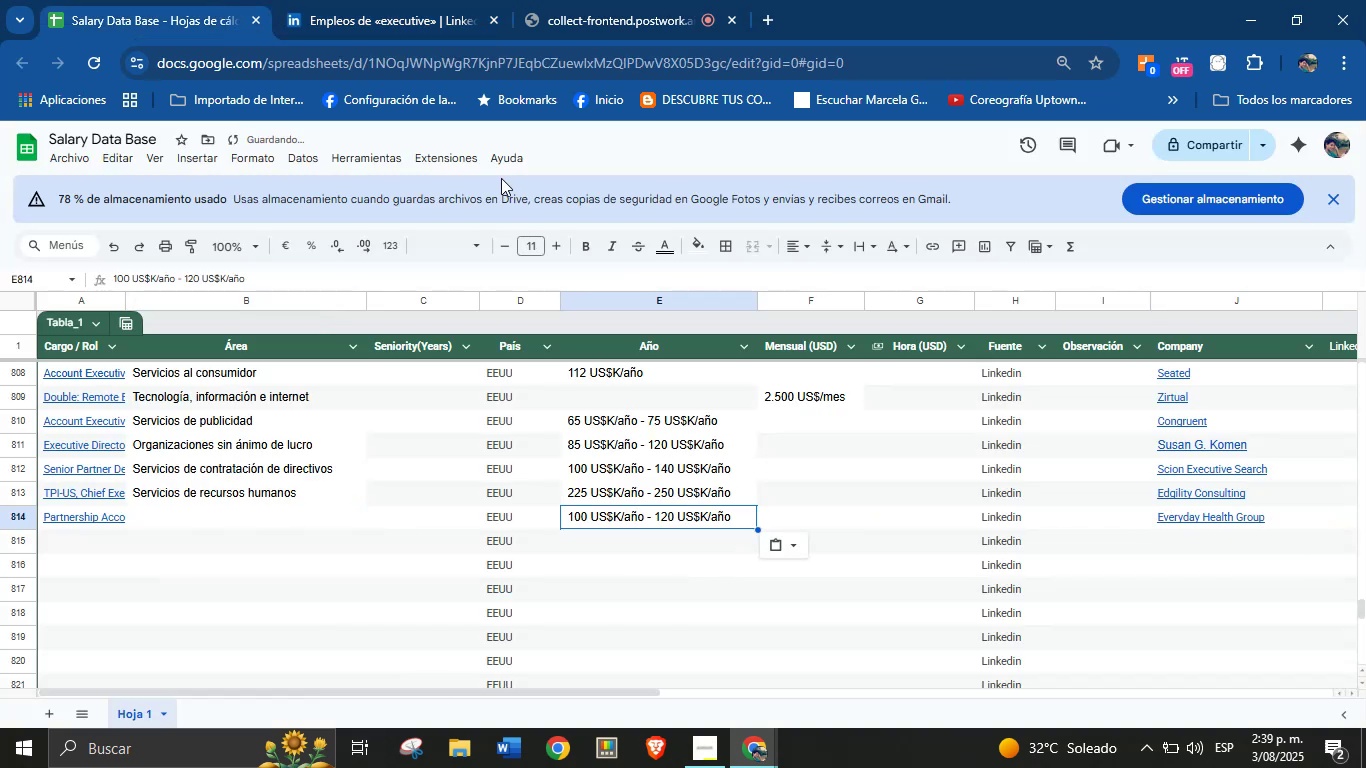 
left_click([349, 0])
 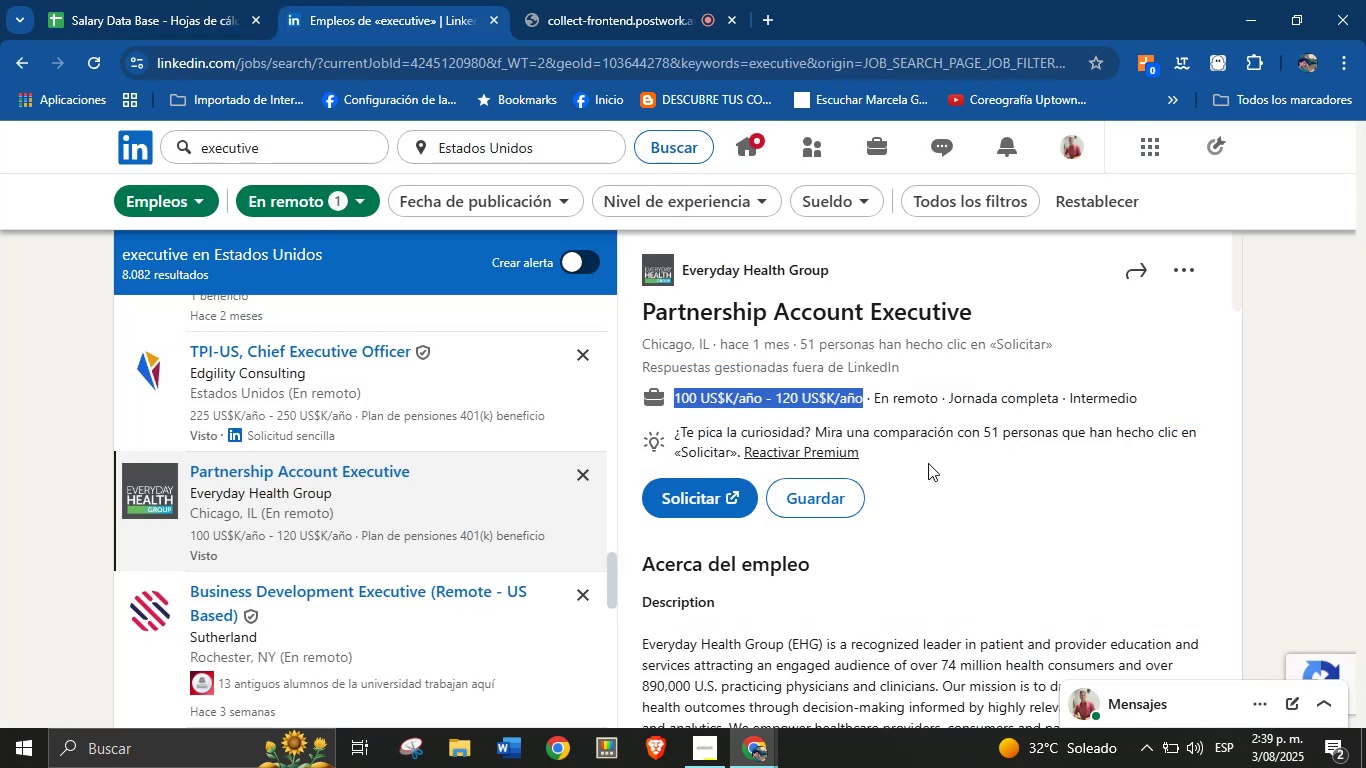 
scroll: coordinate [908, 509], scroll_direction: down, amount: 29.0
 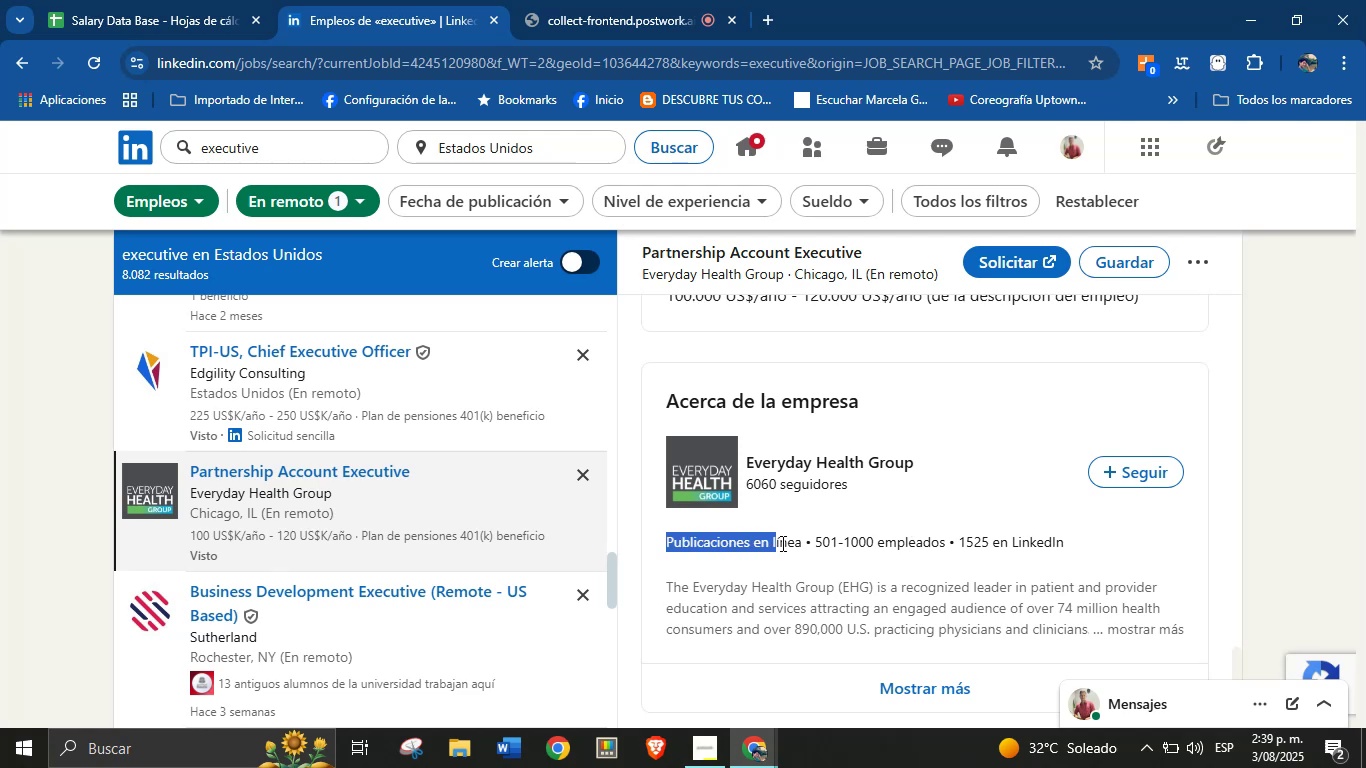 
key(Control+C)
 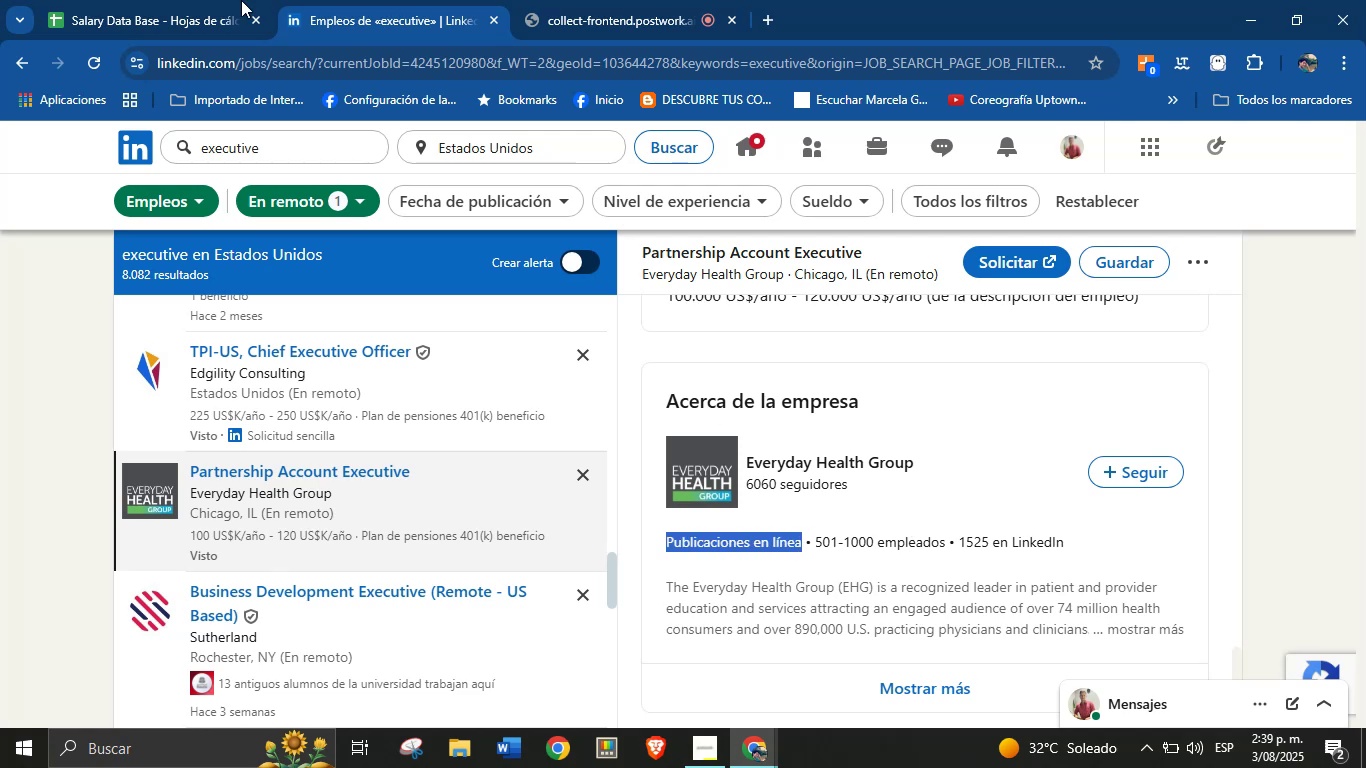 
left_click([215, 0])
 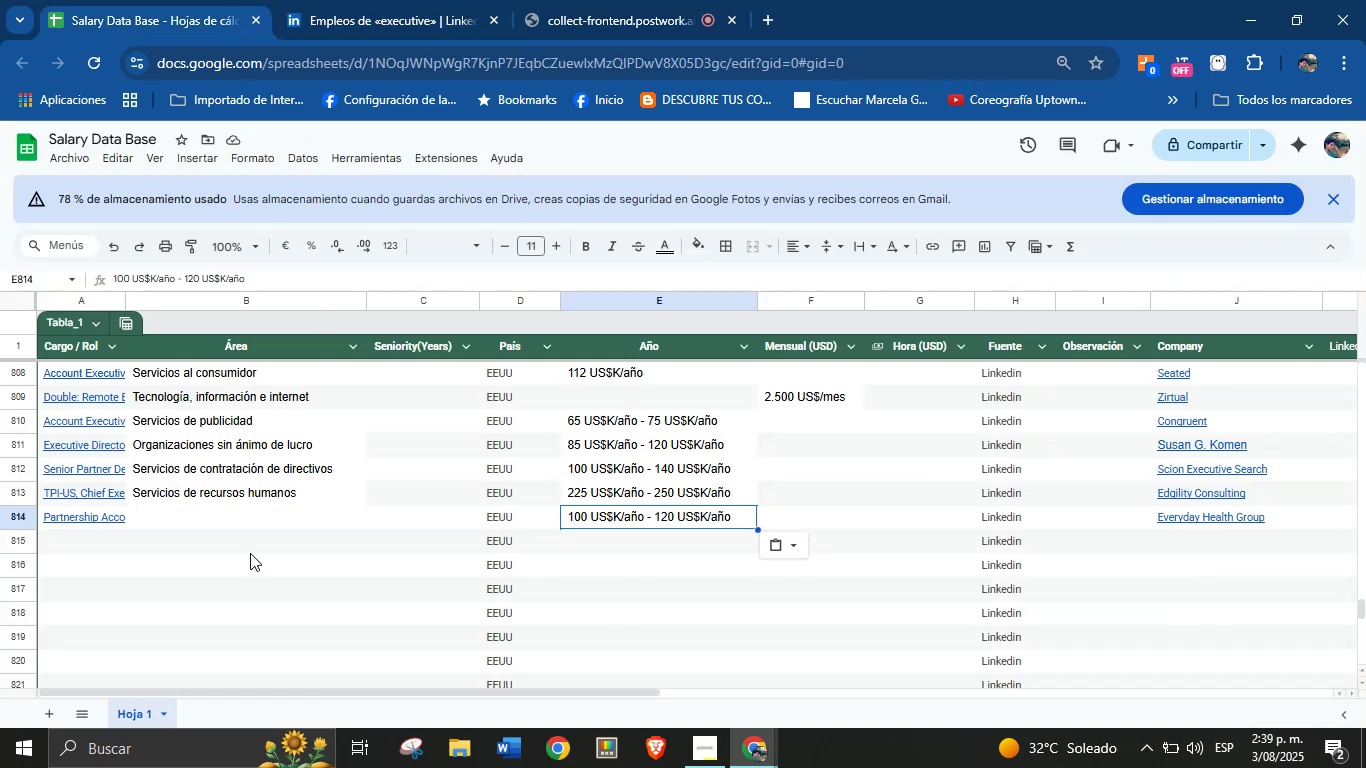 
left_click([244, 514])
 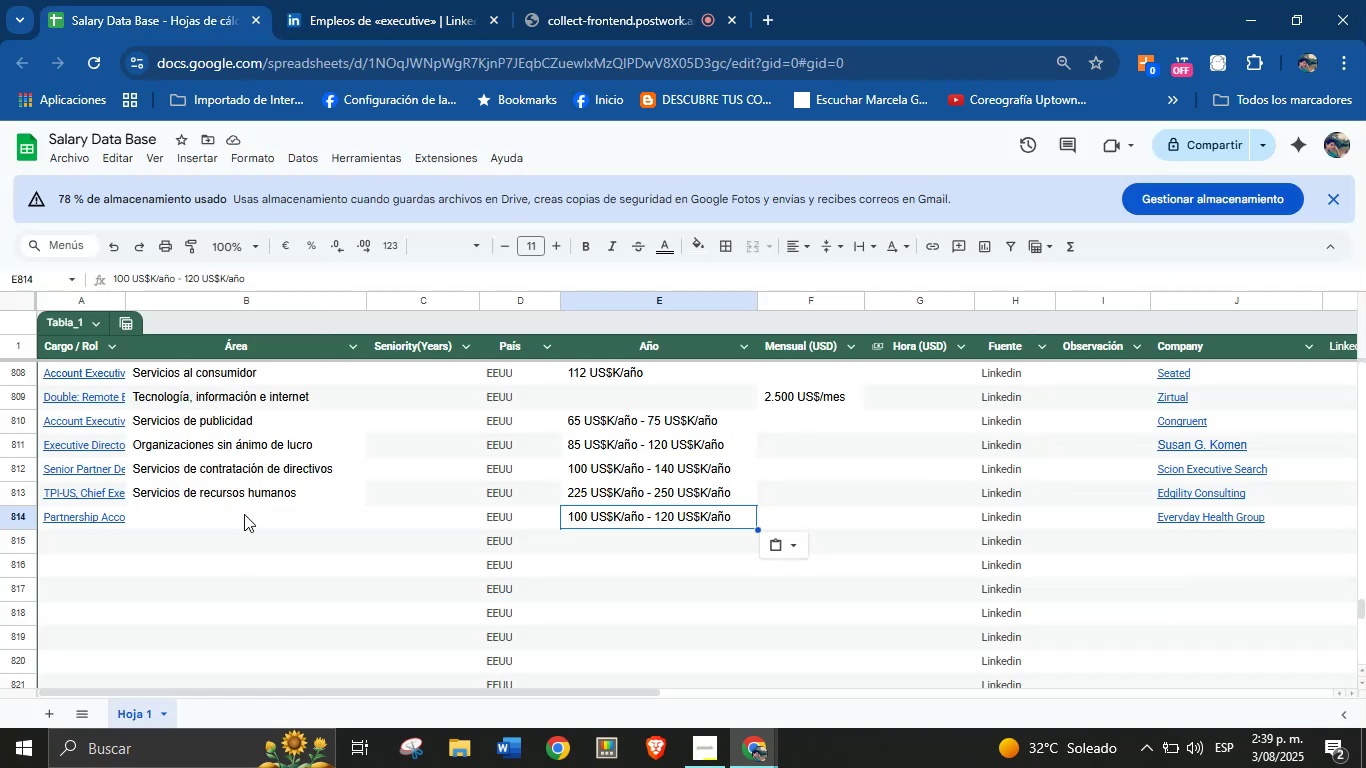 
key(Control+V)
 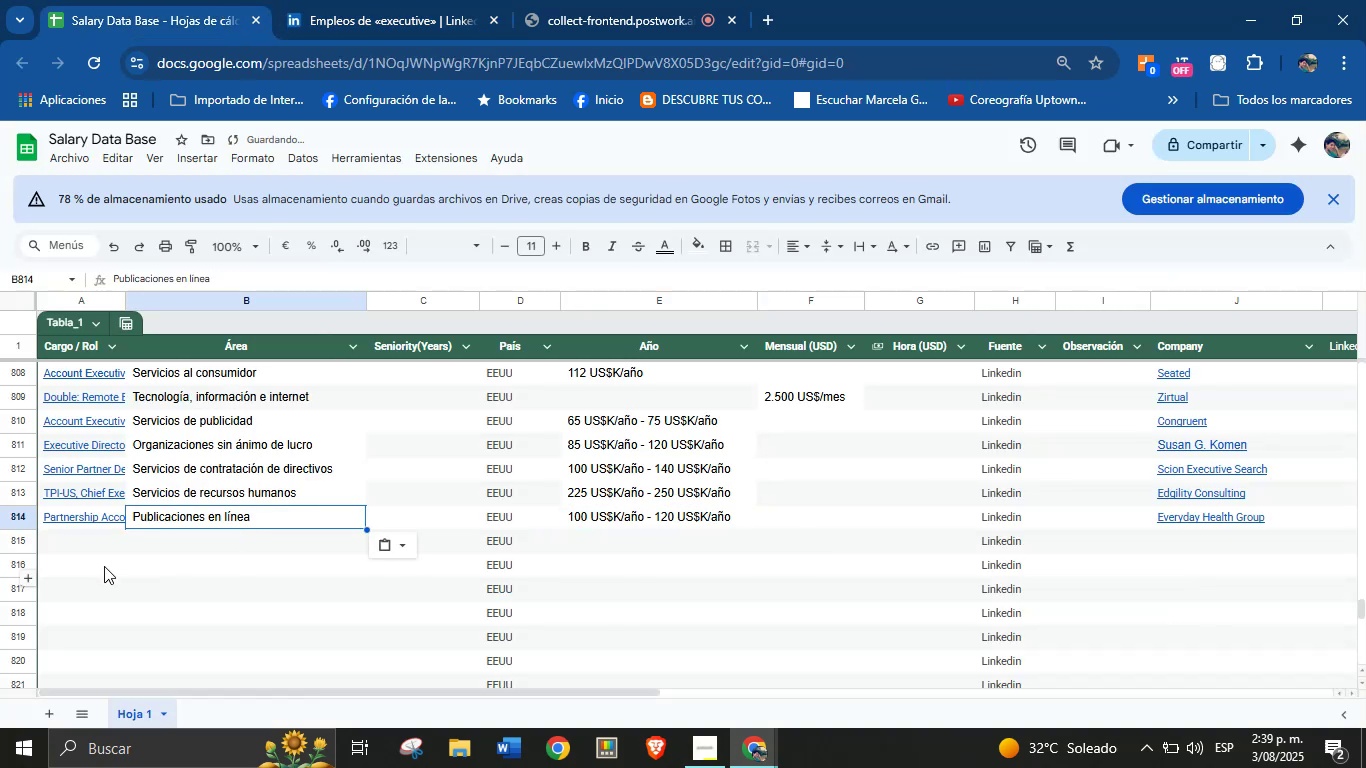 
left_click([114, 549])
 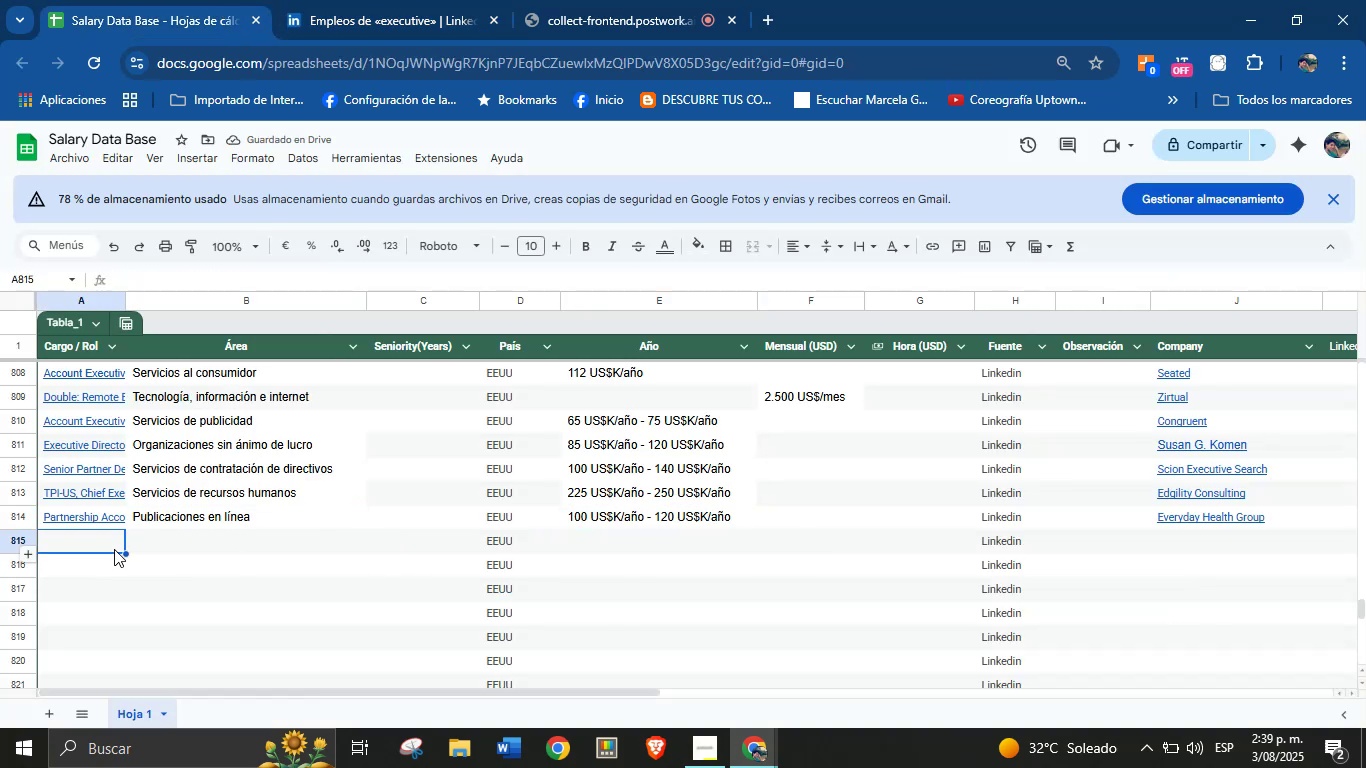 
left_click([427, 11])
 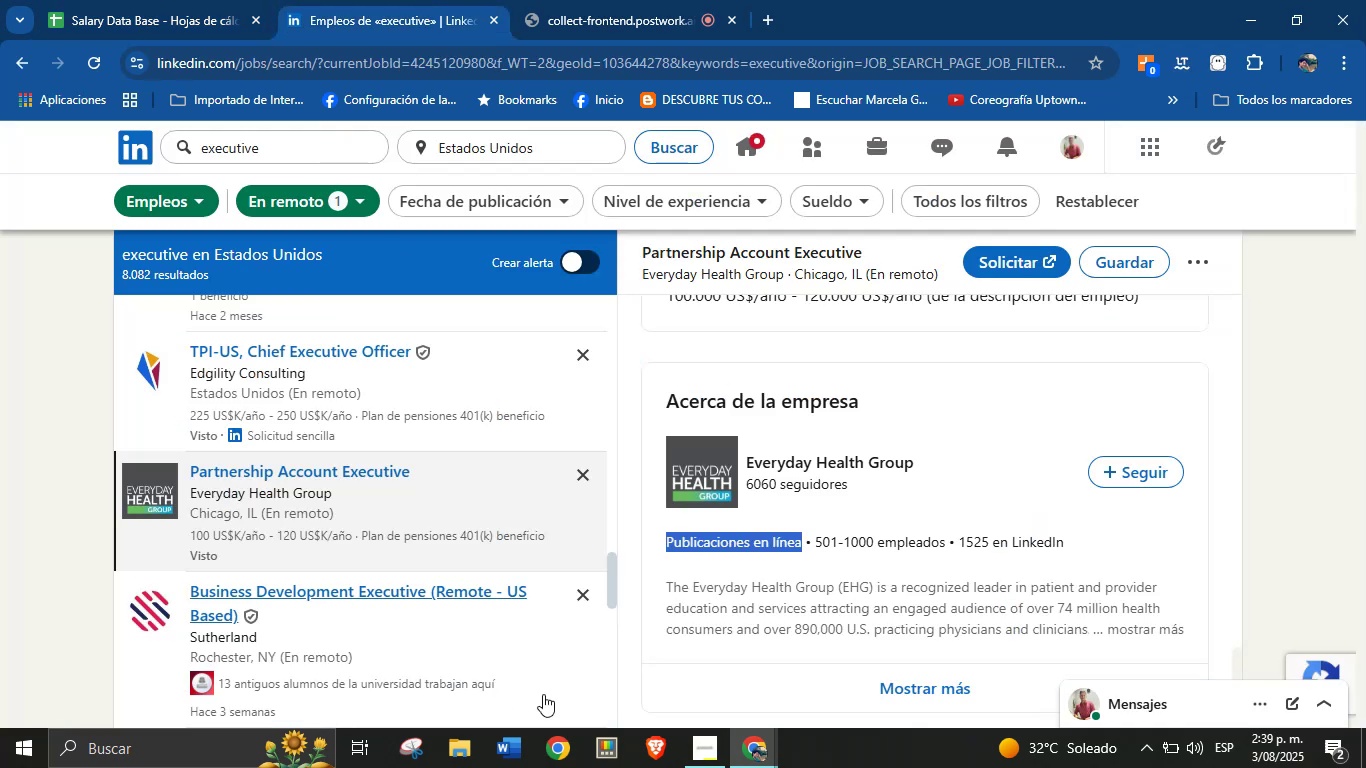 
scroll: coordinate [432, 470], scroll_direction: down, amount: 4.0
 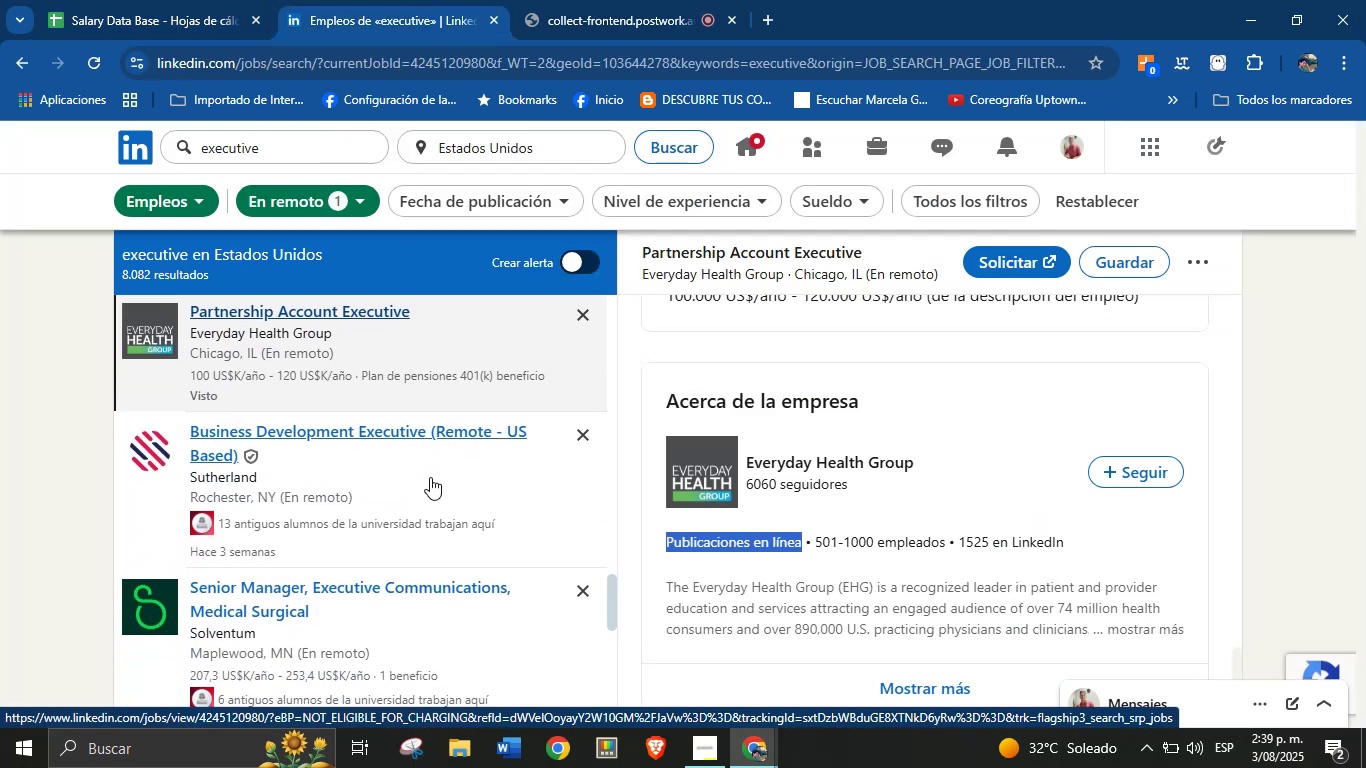 
wait(5.62)
 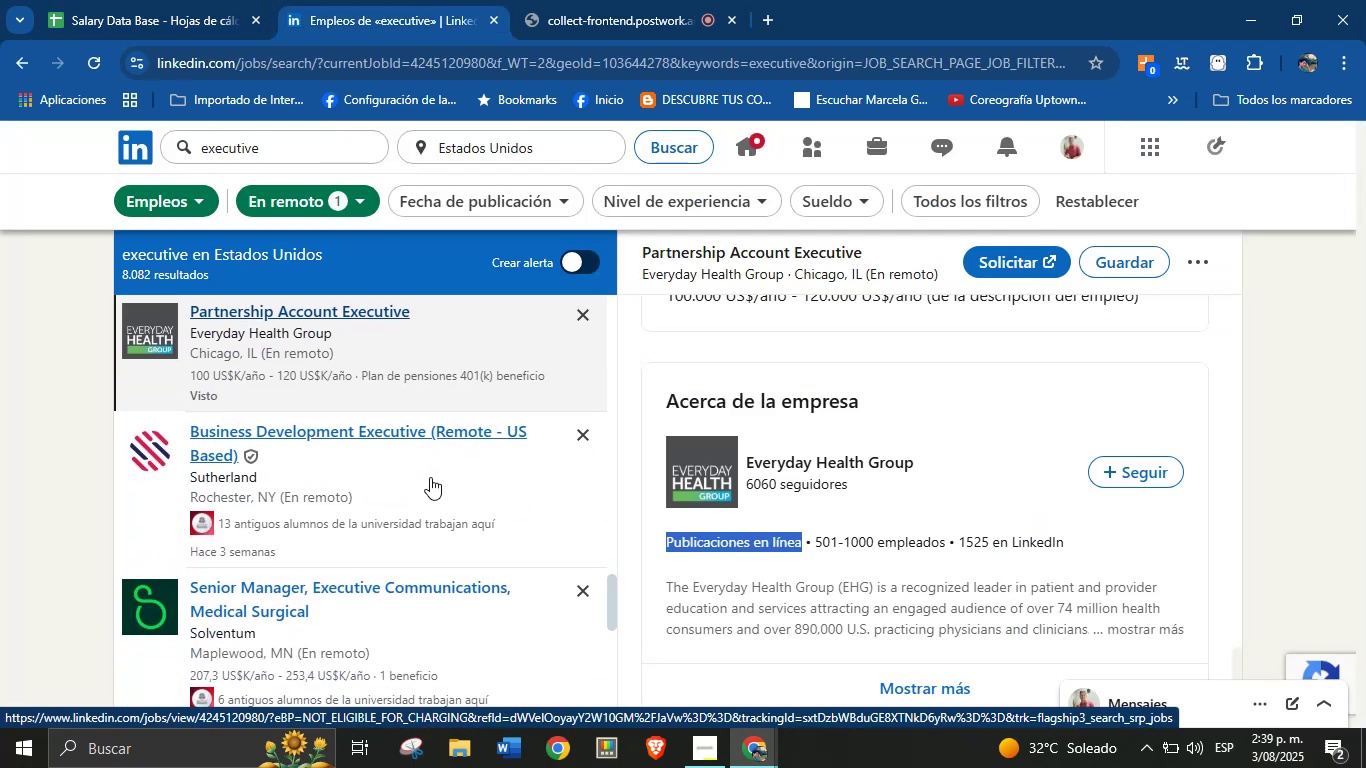 
scroll: coordinate [449, 471], scroll_direction: down, amount: 3.0
 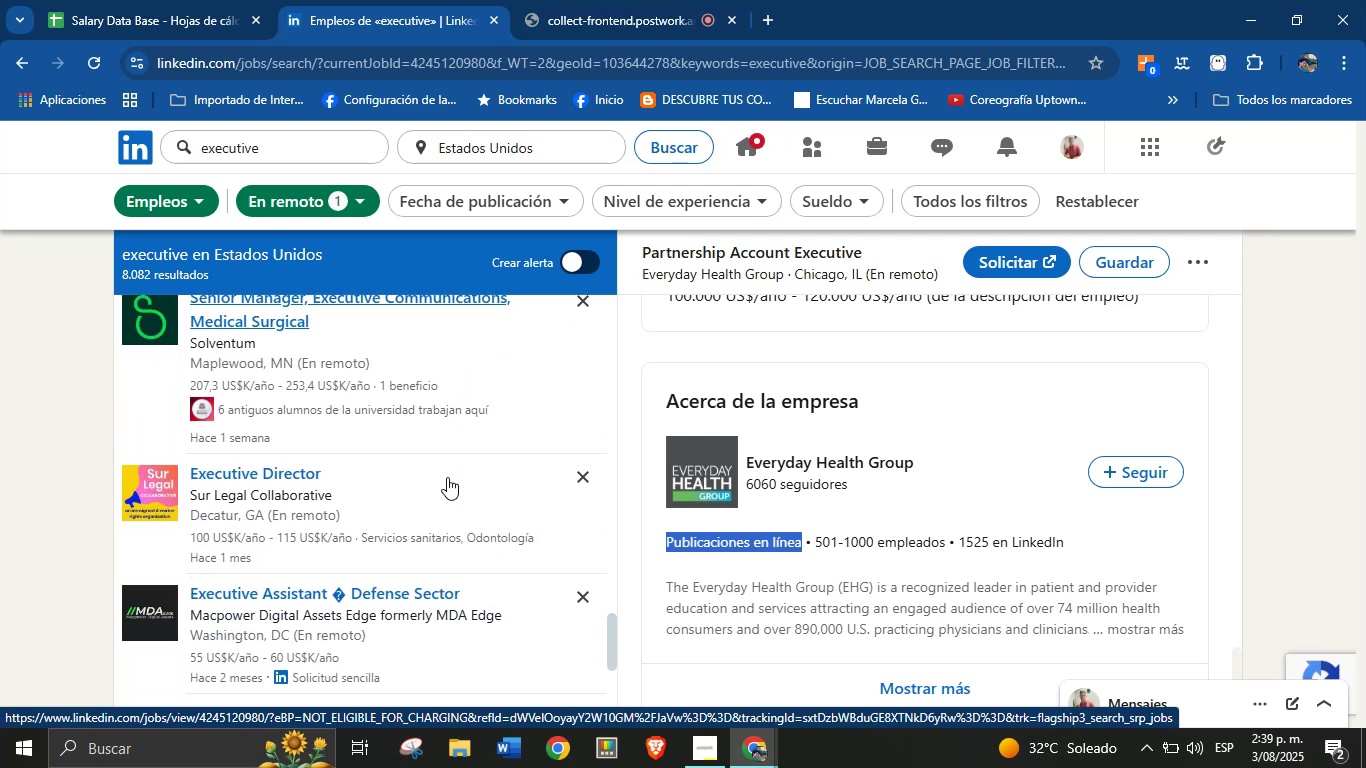 
scroll: coordinate [447, 477], scroll_direction: up, amount: 2.0
 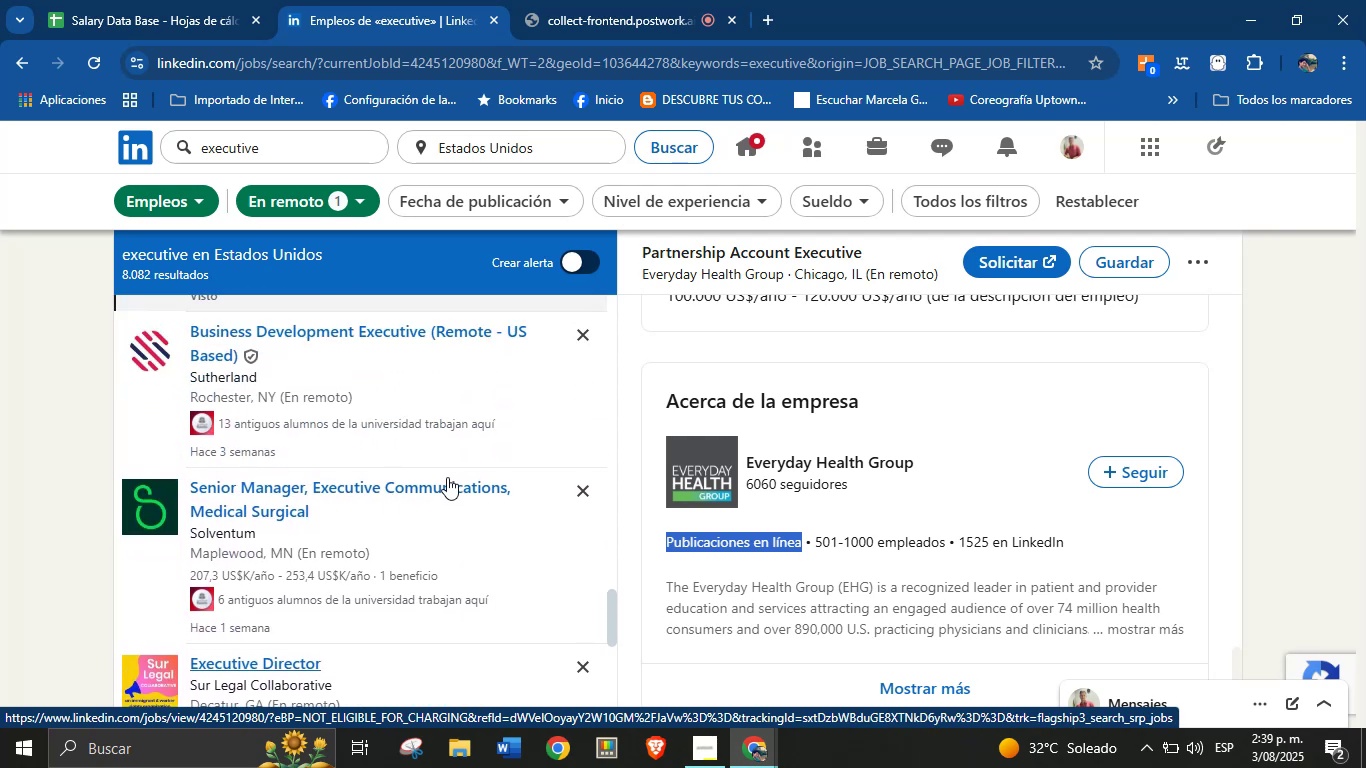 
scroll: coordinate [444, 480], scroll_direction: down, amount: 2.0
 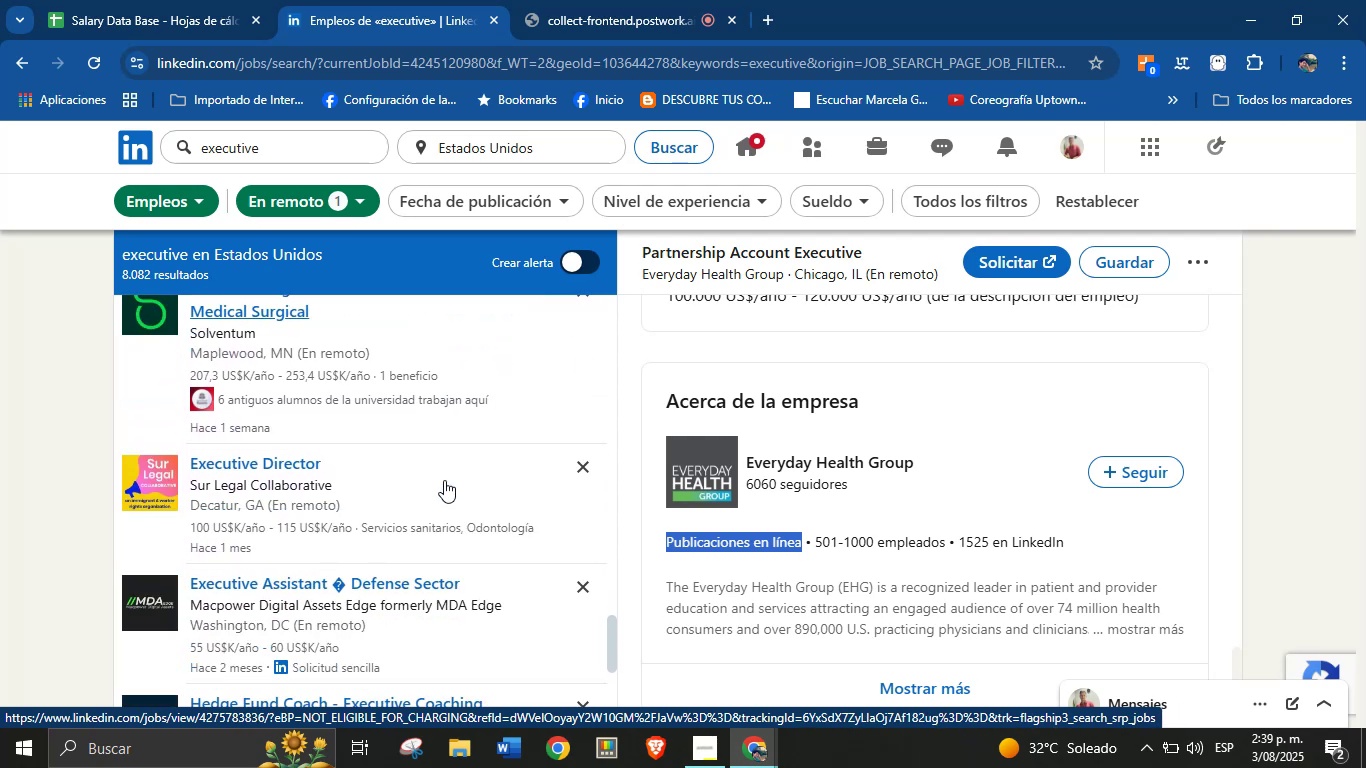 
scroll: coordinate [444, 480], scroll_direction: up, amount: 1.0
 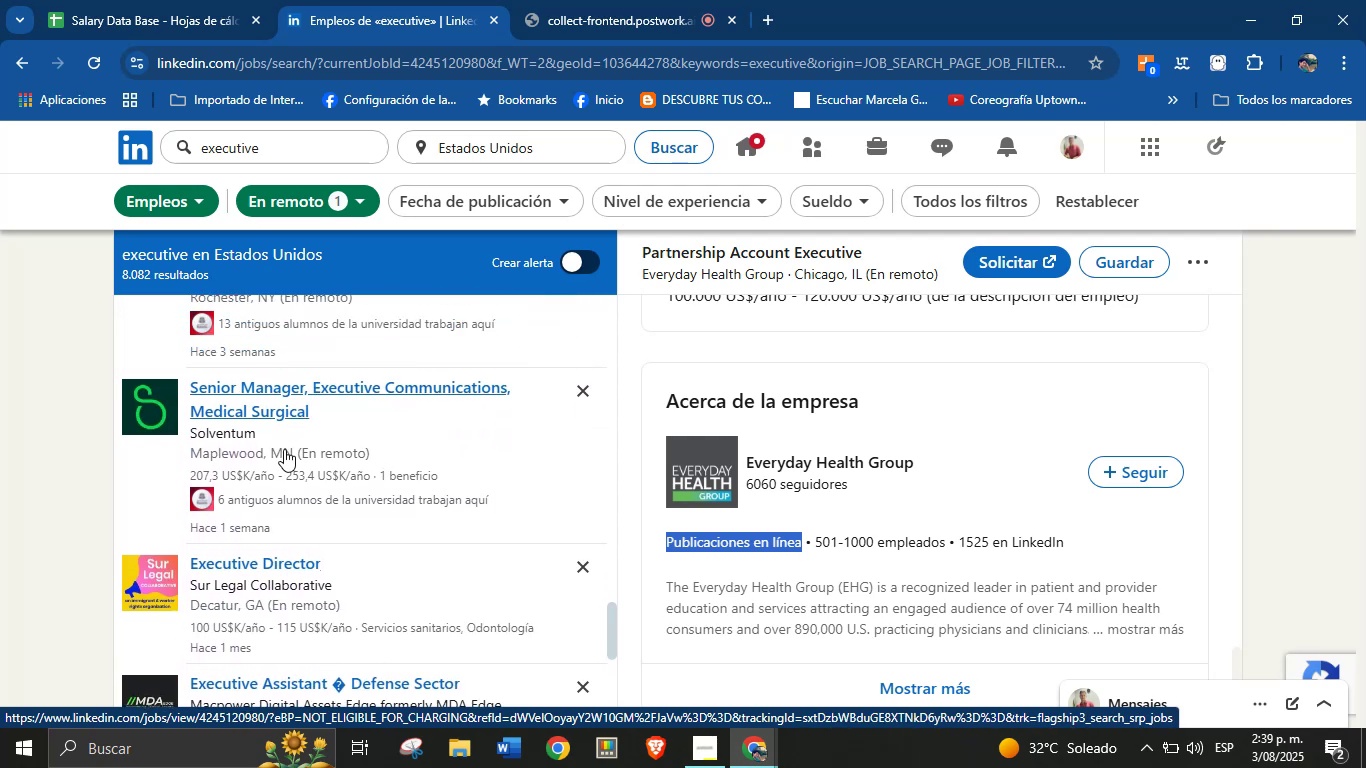 
left_click([269, 413])
 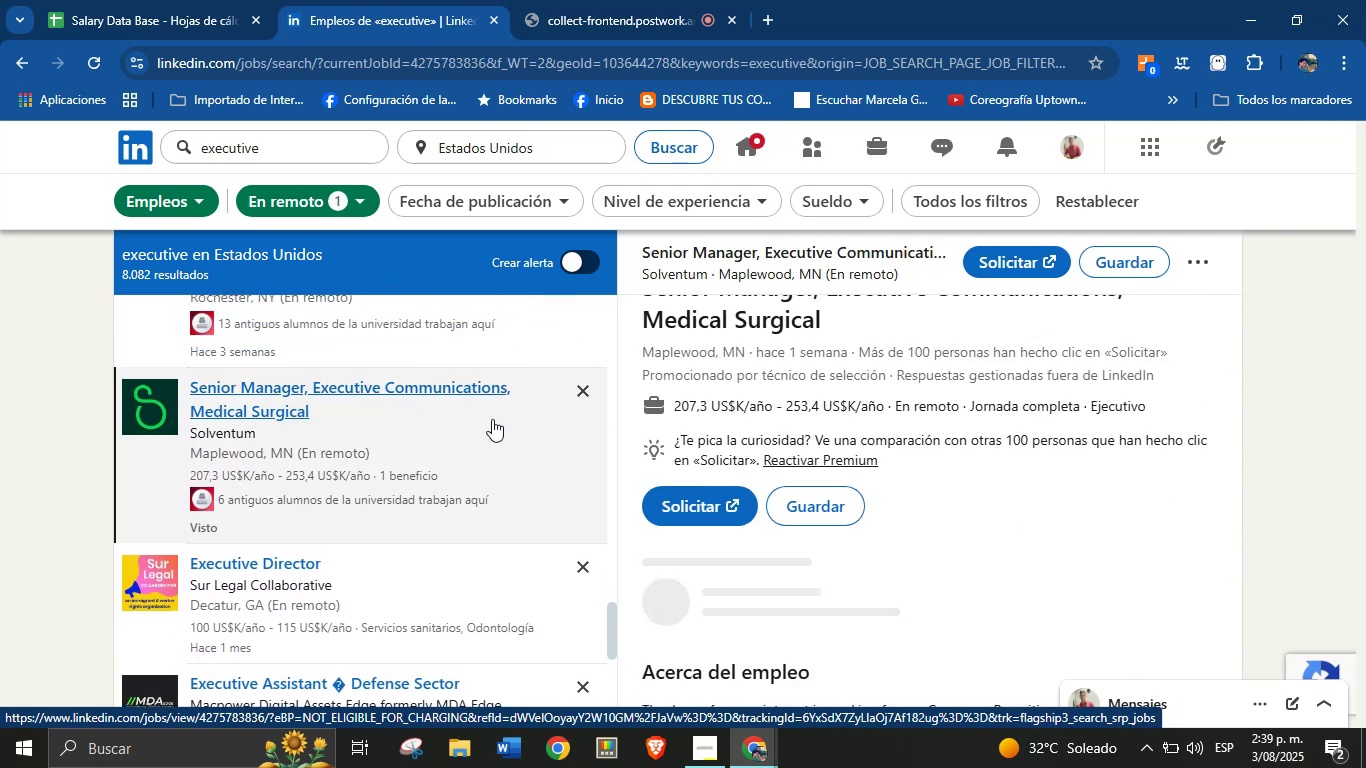 
scroll: coordinate [833, 383], scroll_direction: up, amount: 3.0
 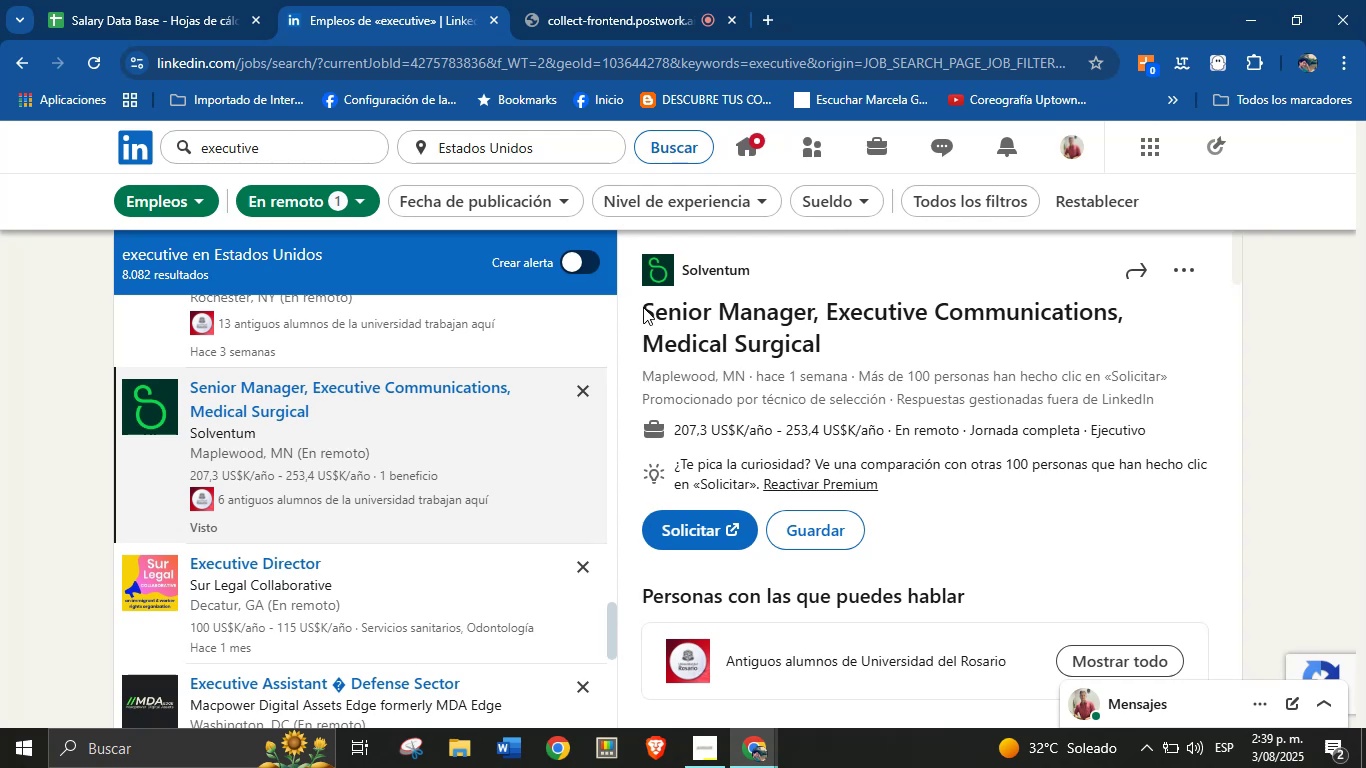 
wait(13.34)
 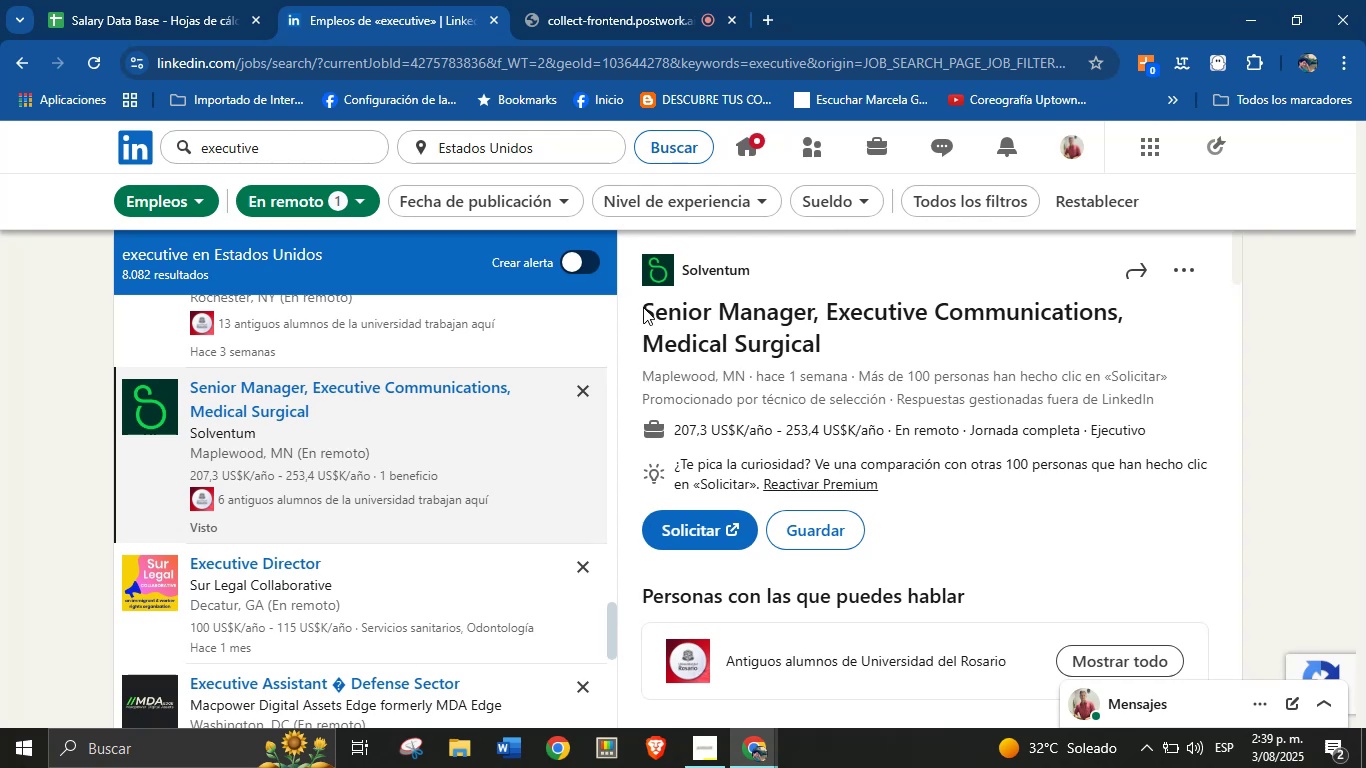 
left_click([861, 361])
 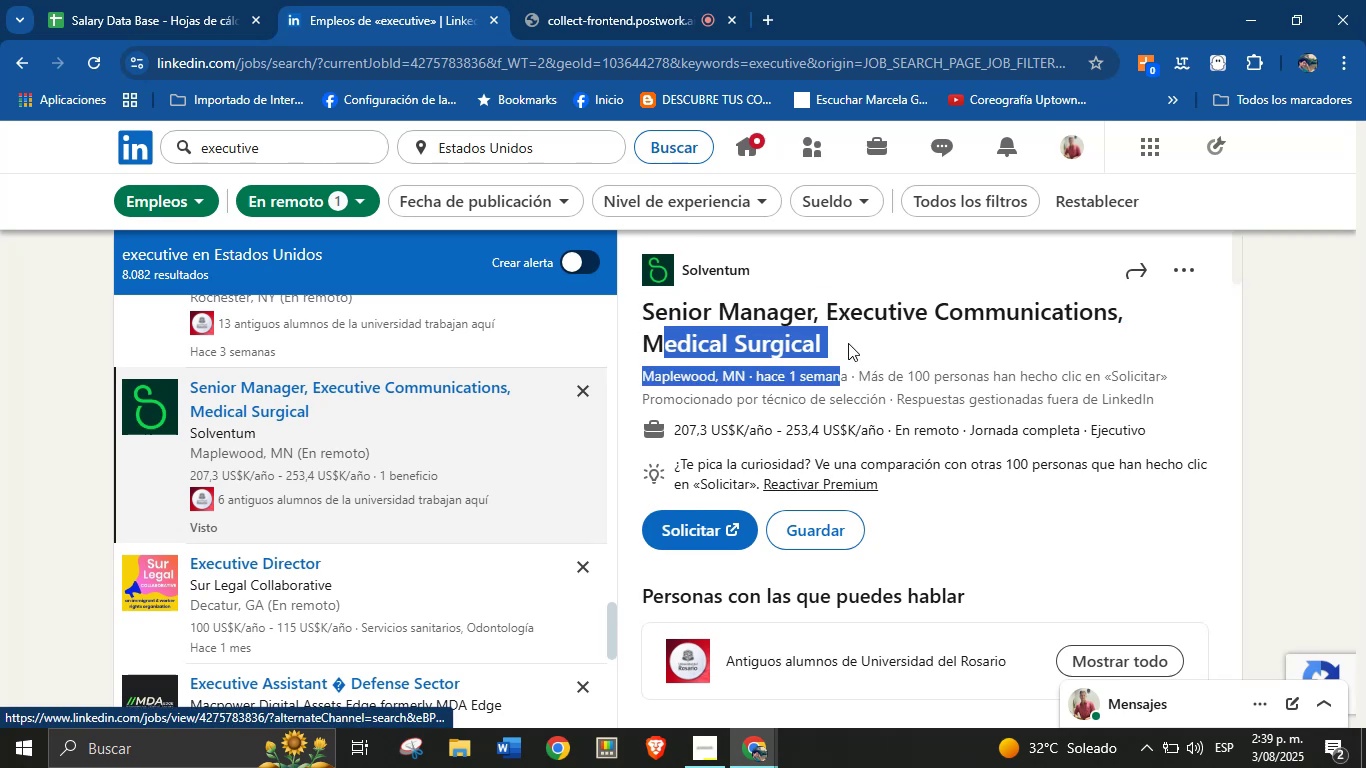 
double_click([860, 337])
 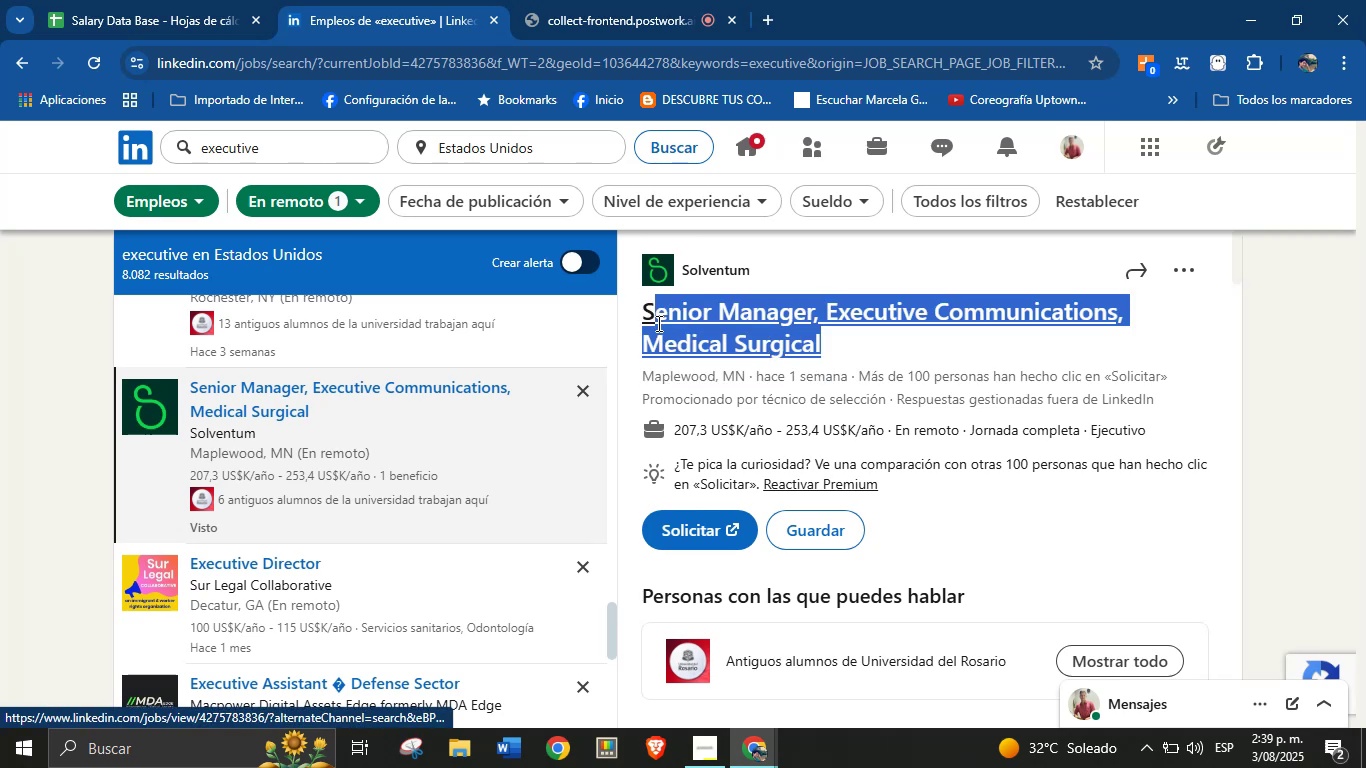 
key(Control+C)
 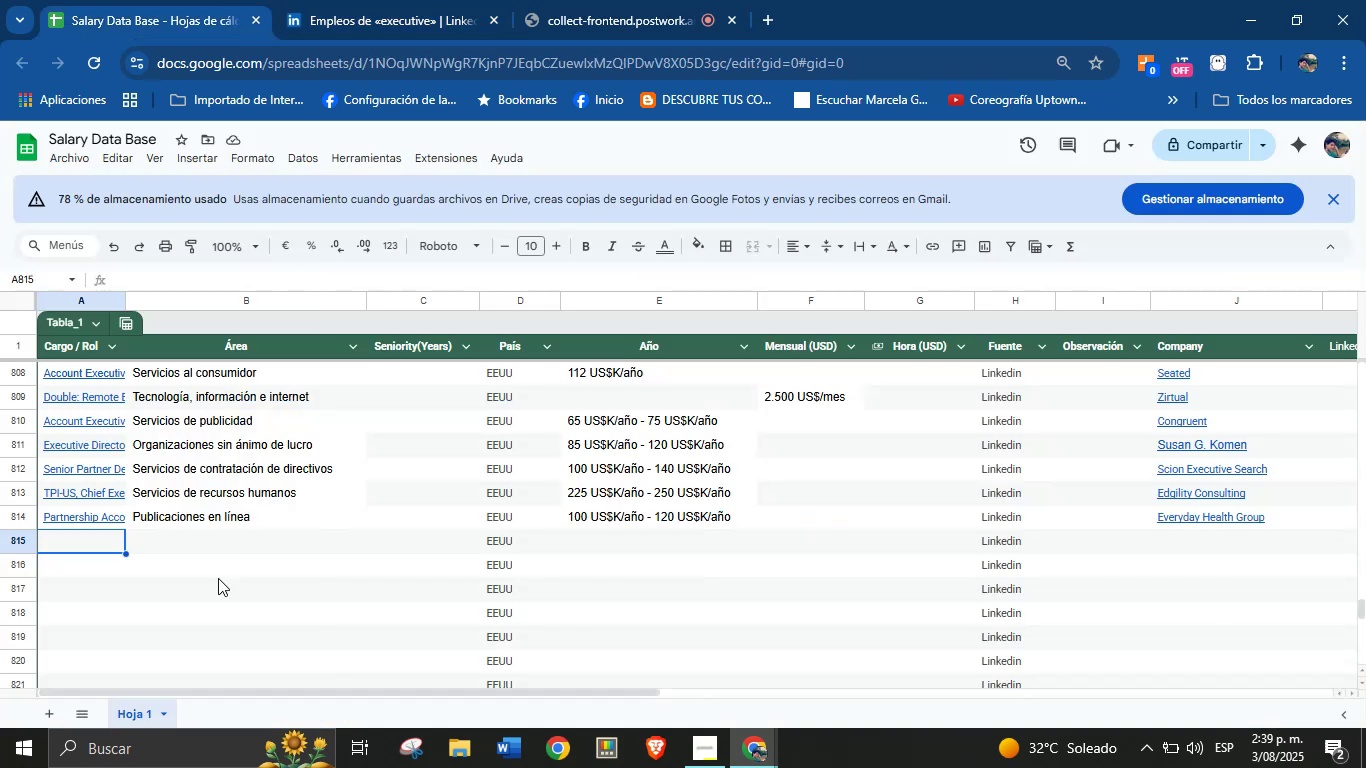 
left_click([119, 548])
 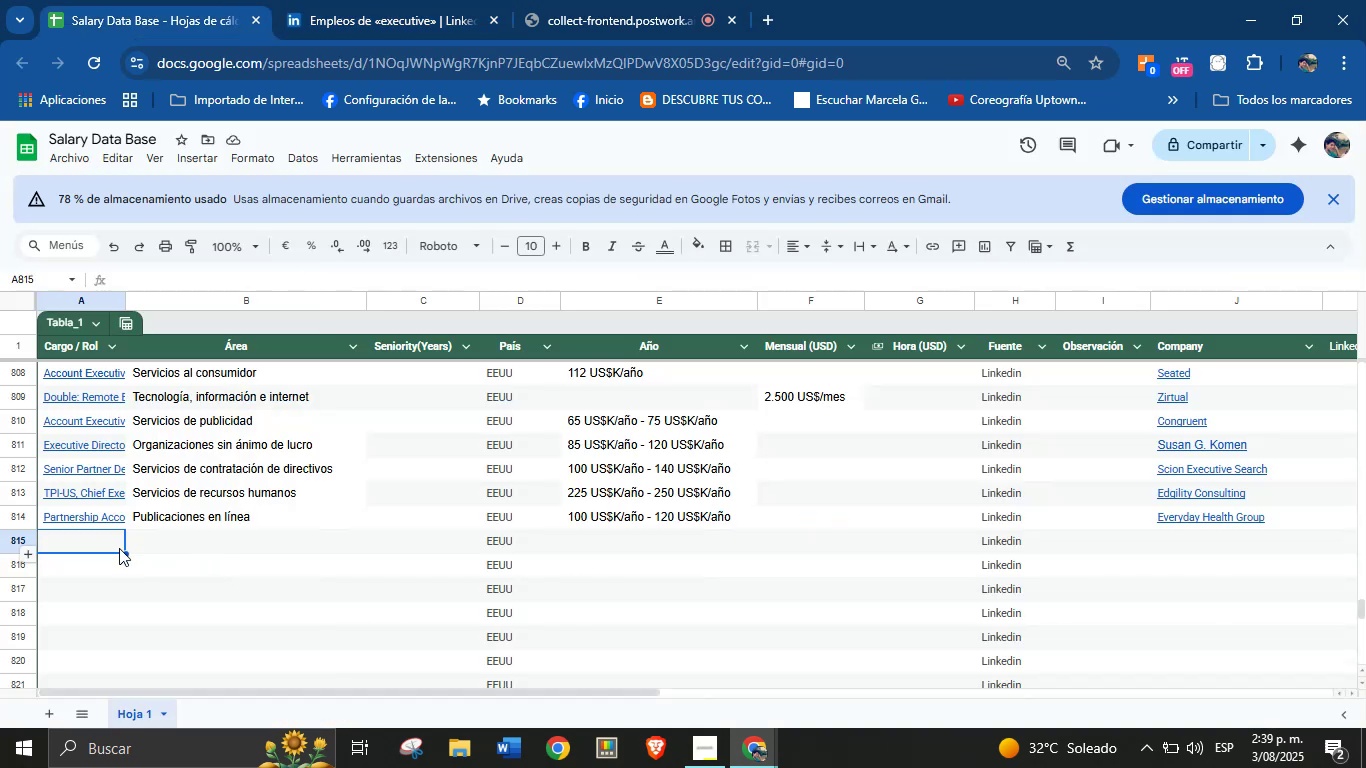 
key(Control+V)
 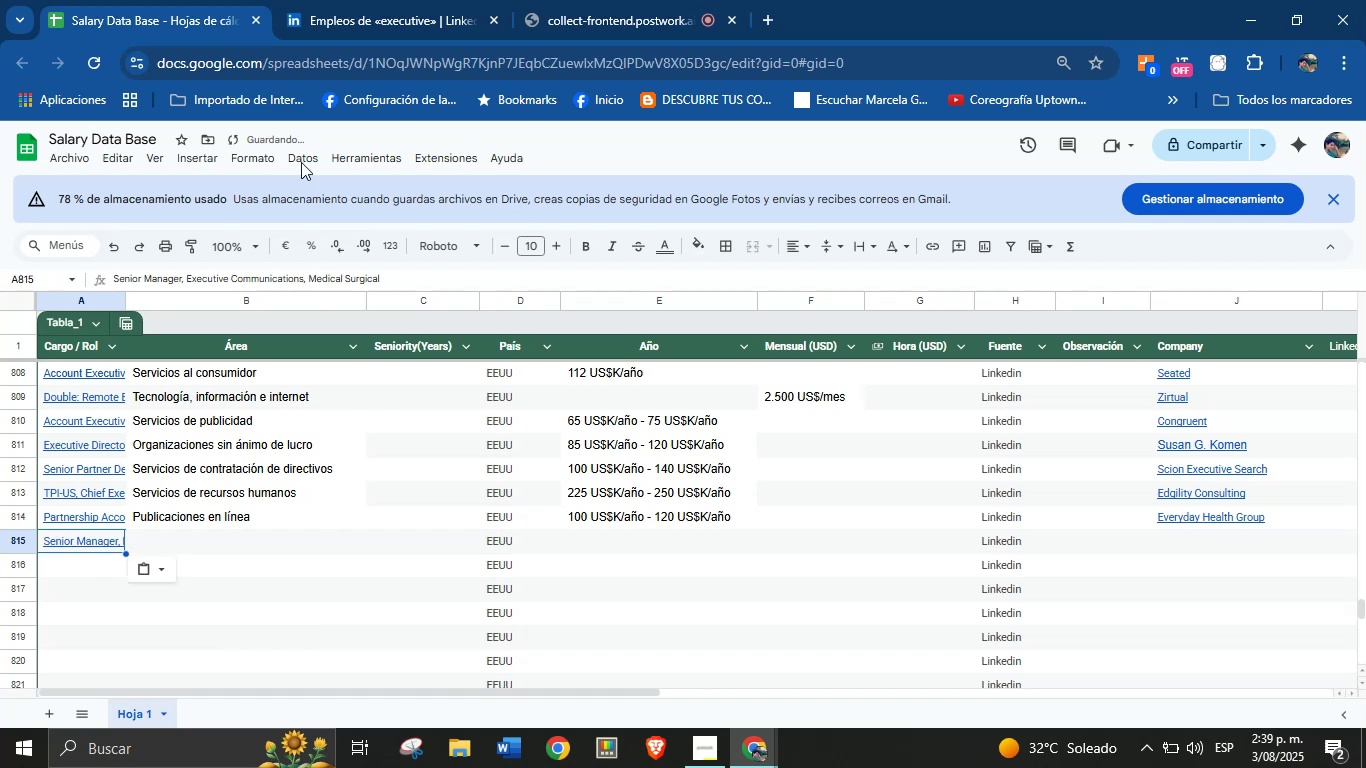 
left_click([363, 0])
 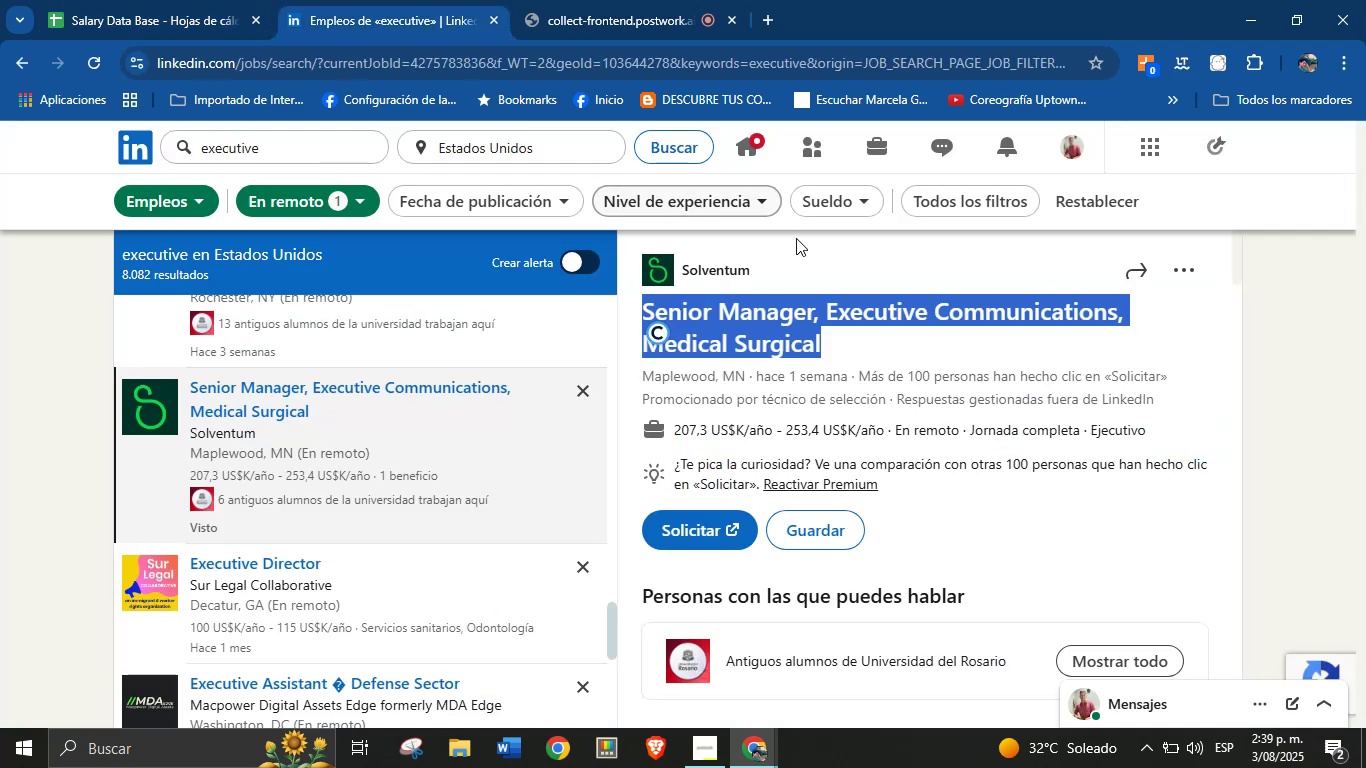 
left_click([804, 257])
 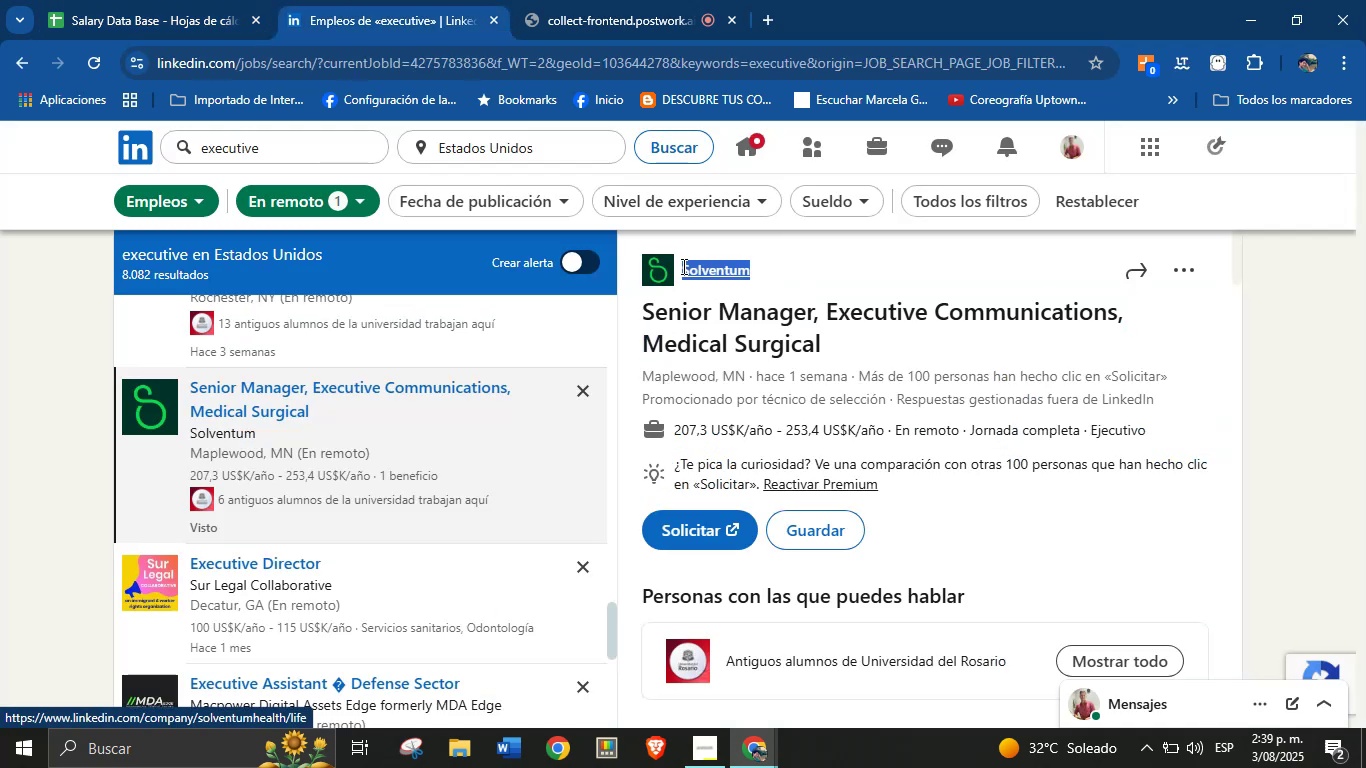 
key(Control+C)
 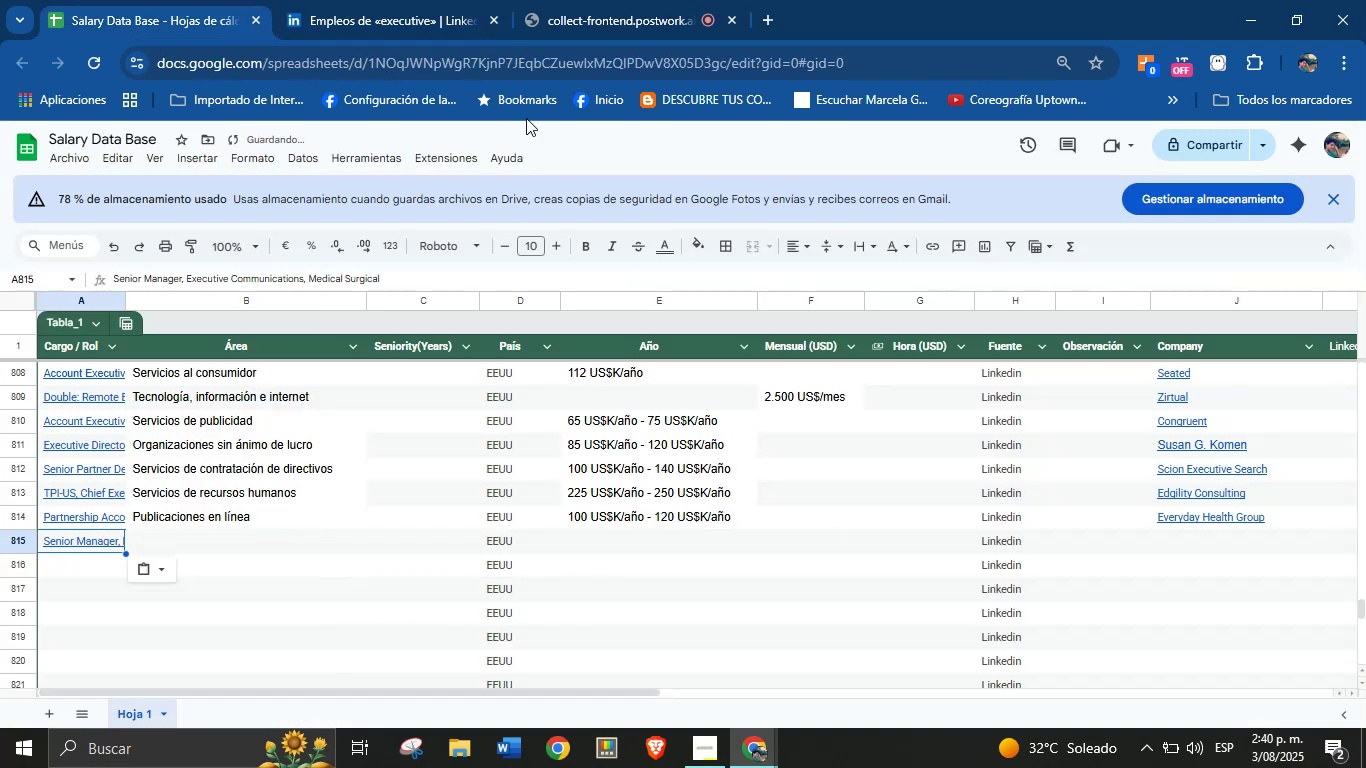 
left_click([1186, 548])
 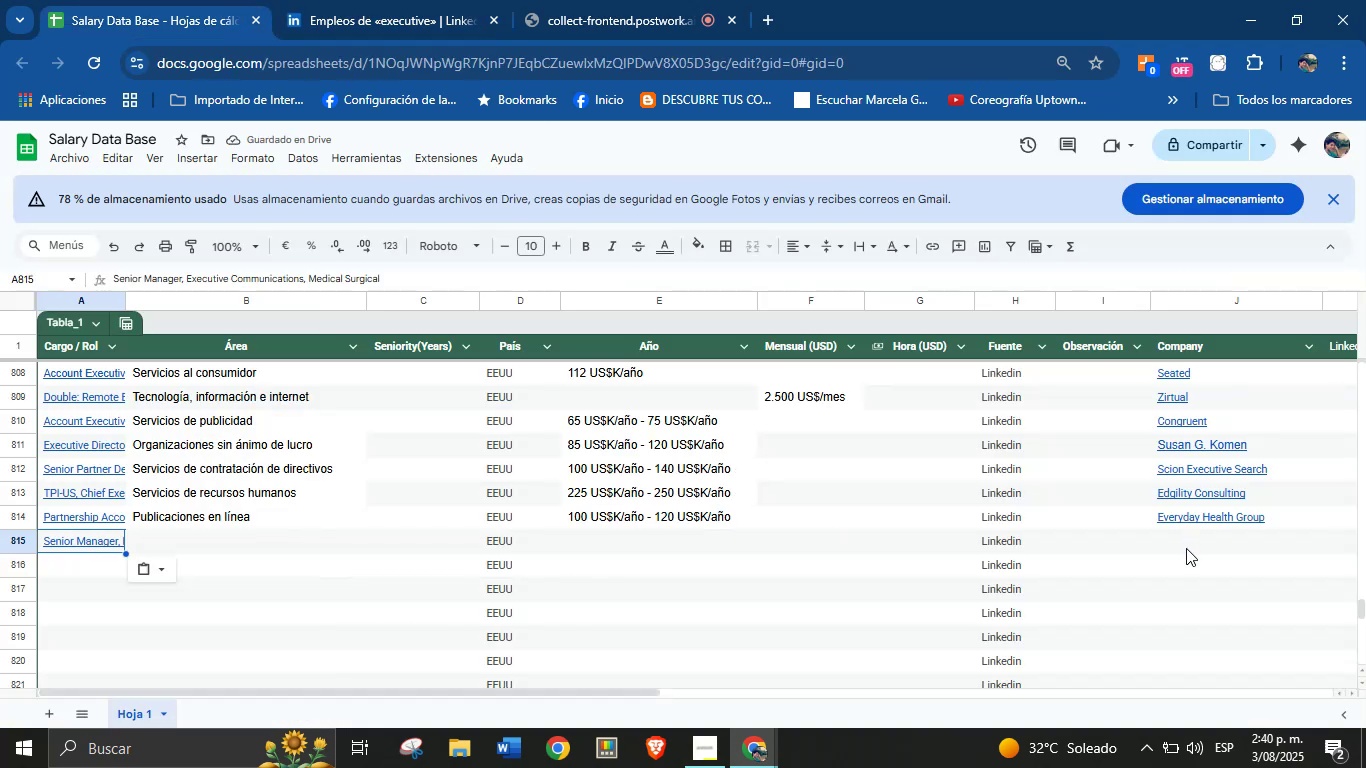 
key(Control+V)
 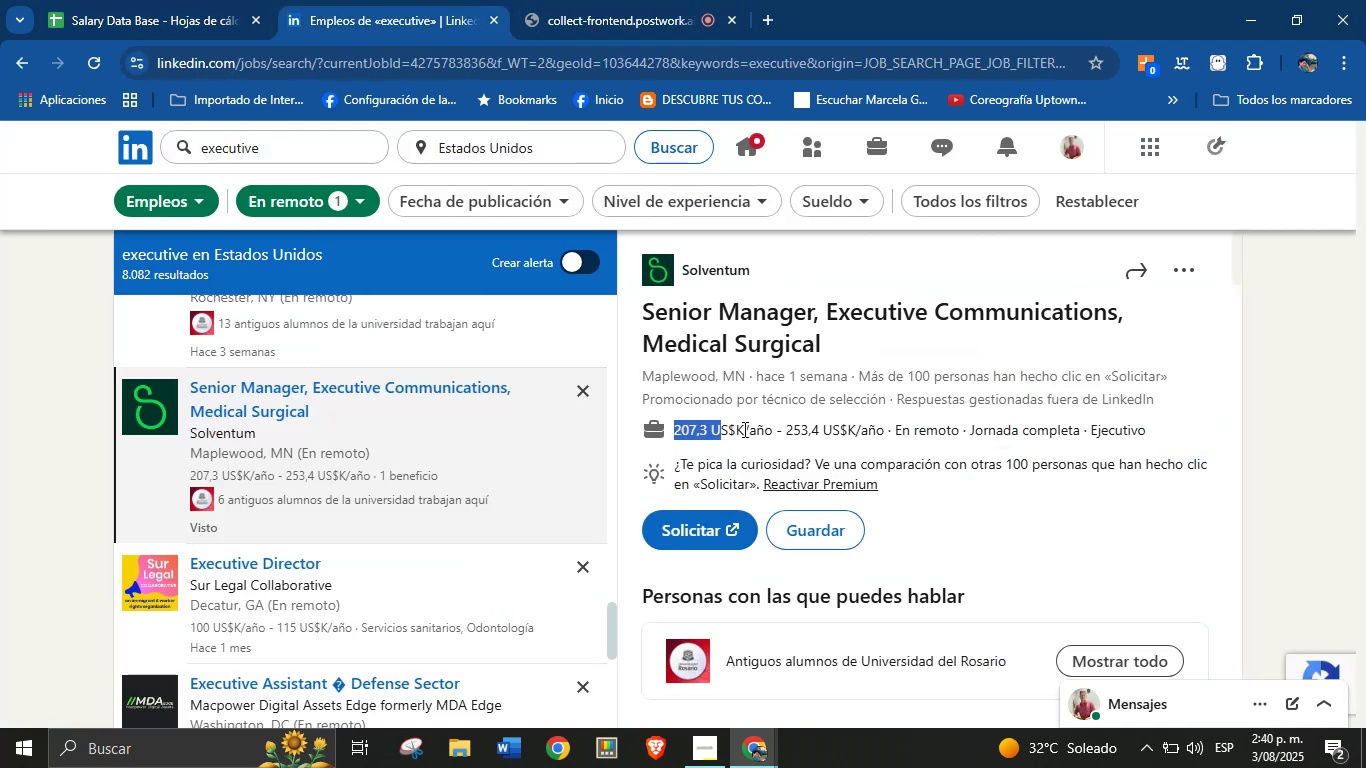 
key(Control+C)
 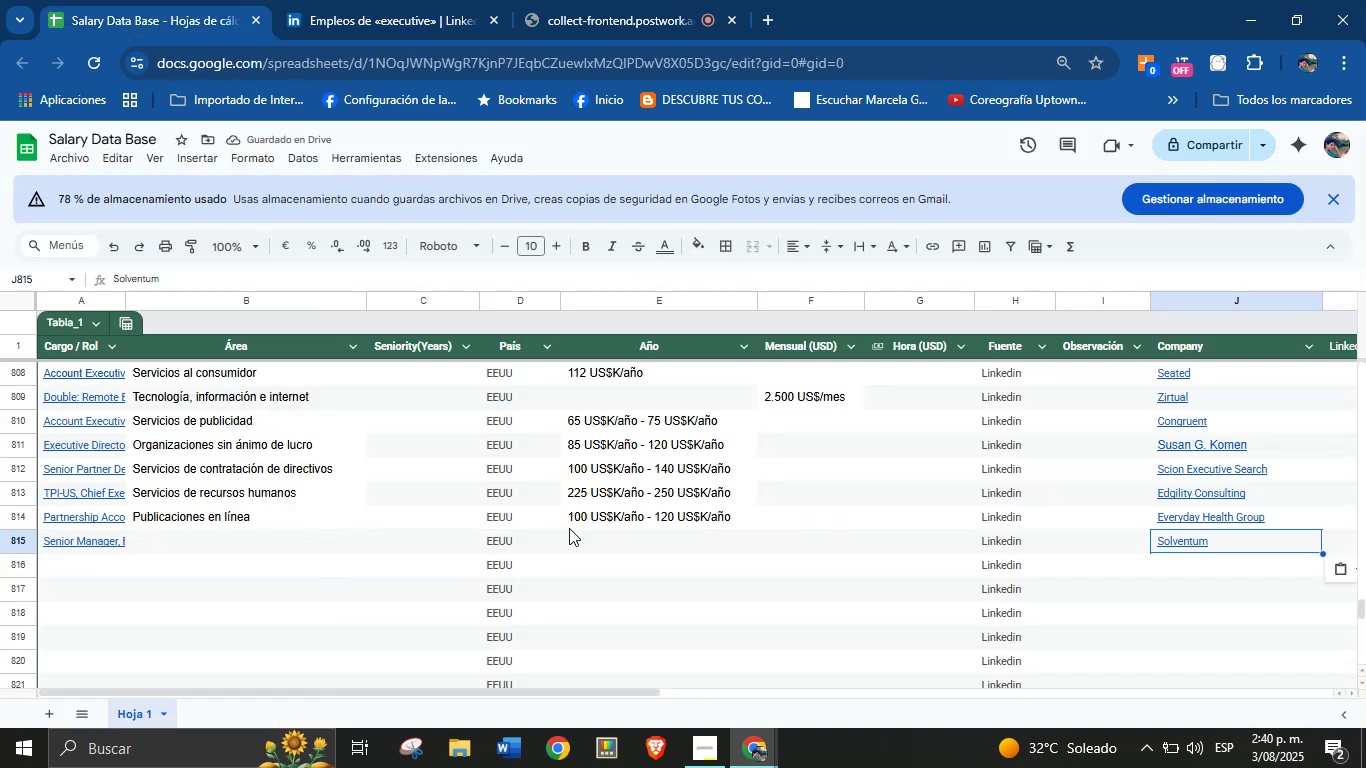 
left_click([653, 543])
 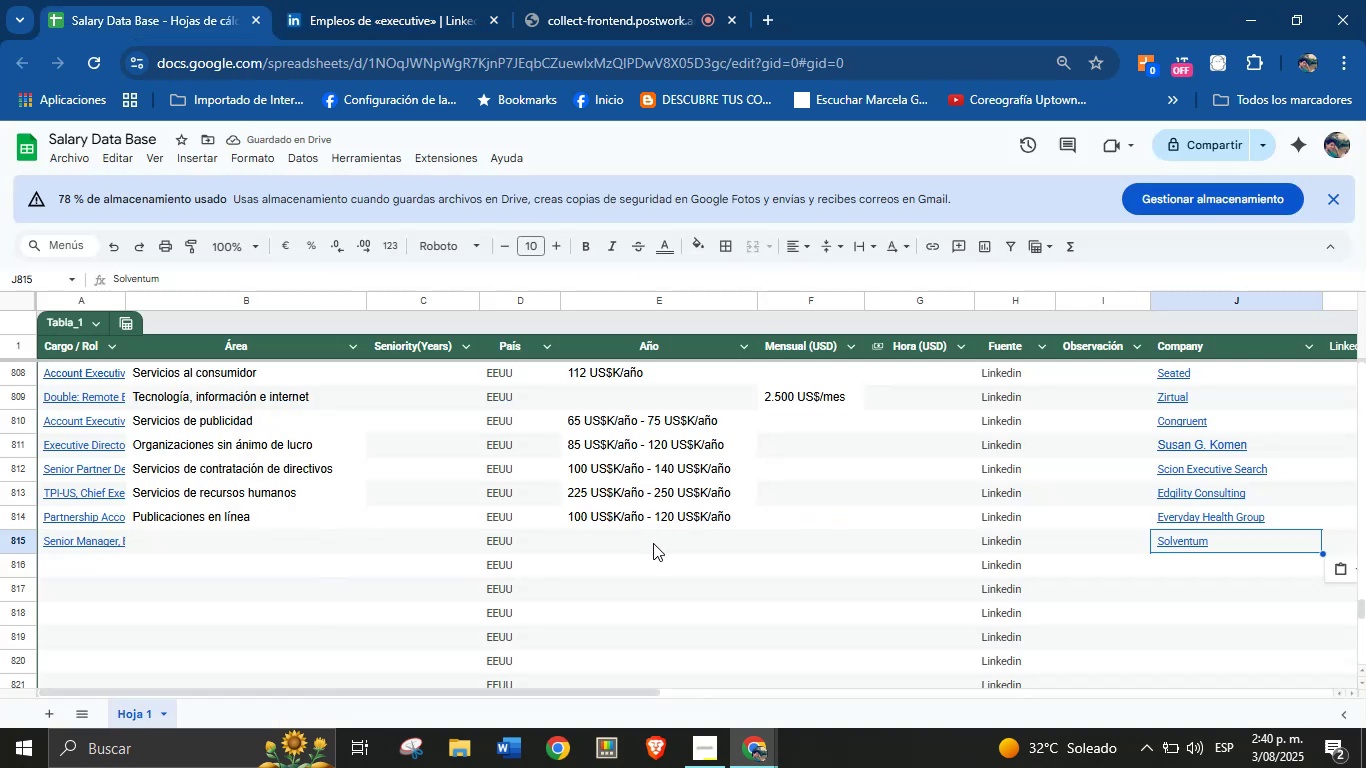 
key(Control+V)
 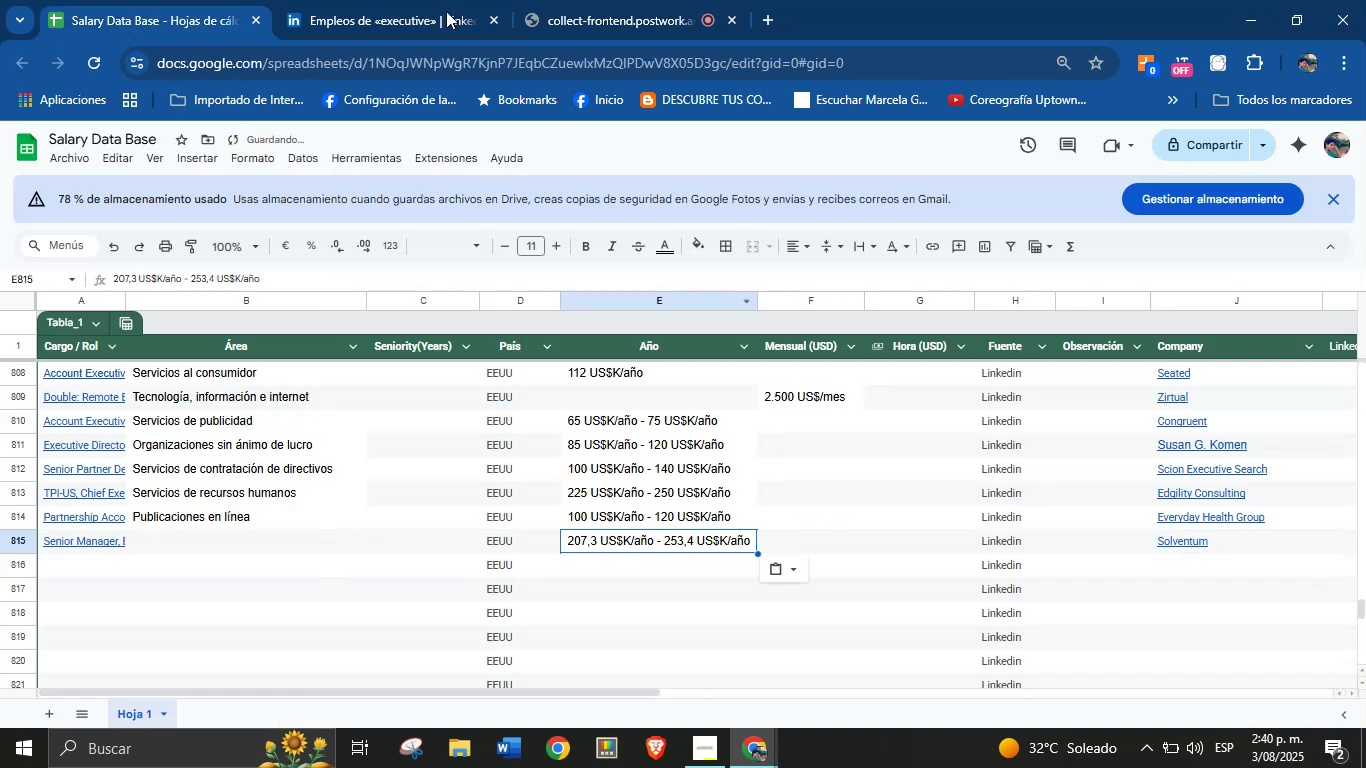 
left_click([434, 0])
 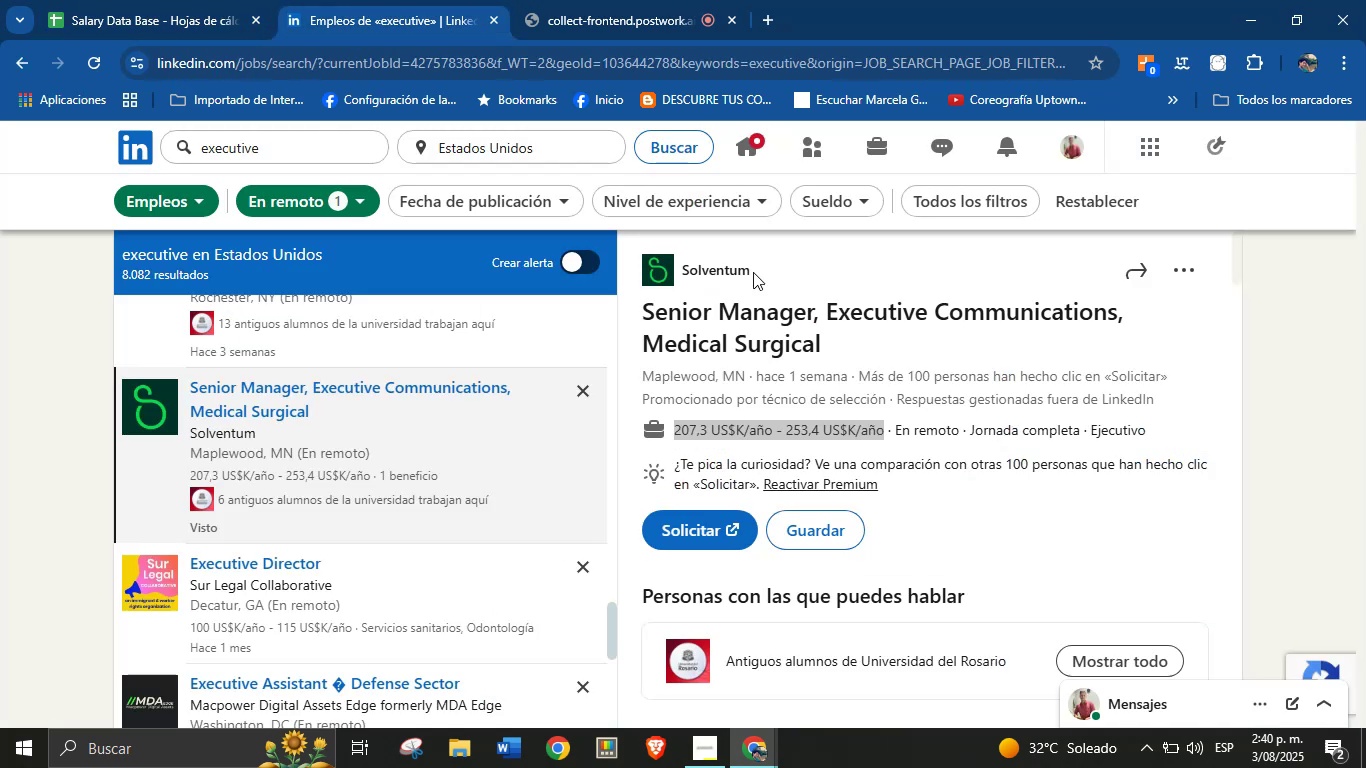 
scroll: coordinate [863, 460], scroll_direction: down, amount: 20.0
 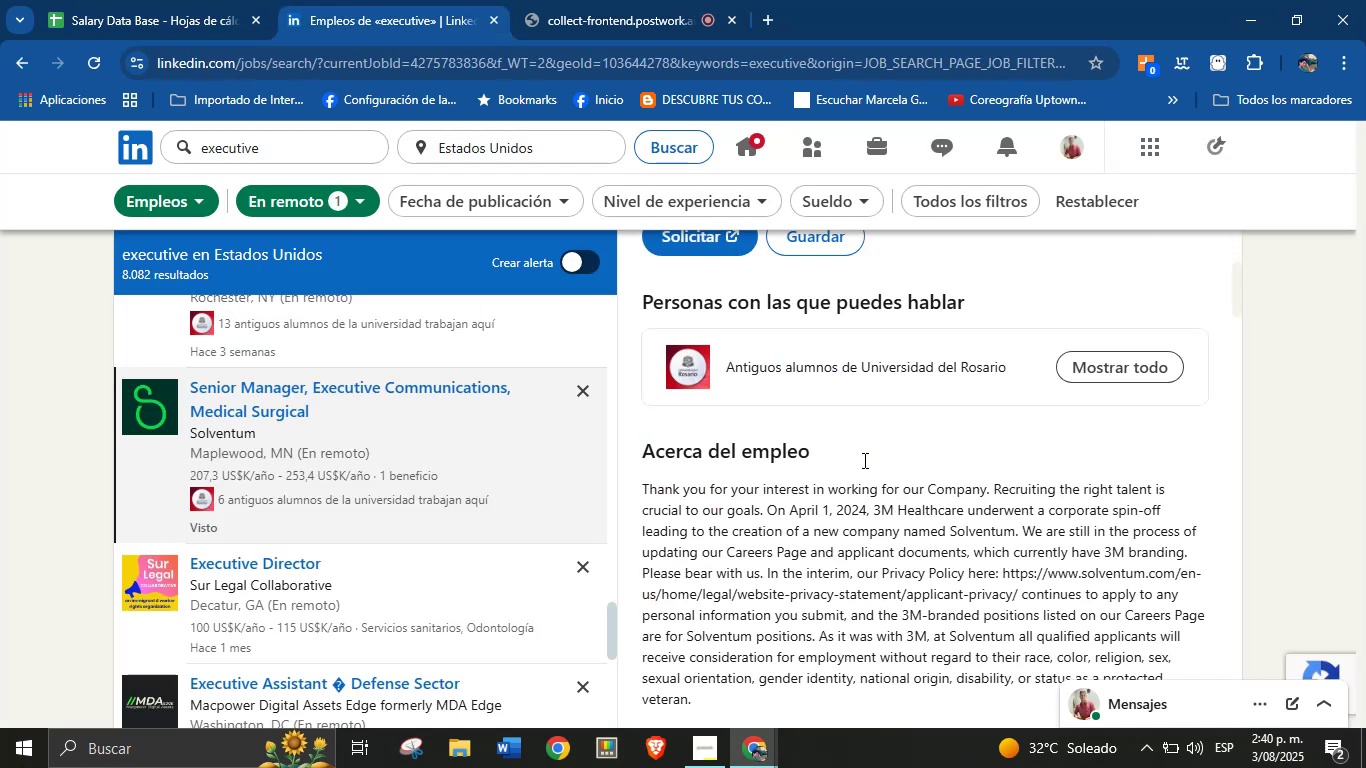 
scroll: coordinate [809, 375], scroll_direction: up, amount: 3.0
 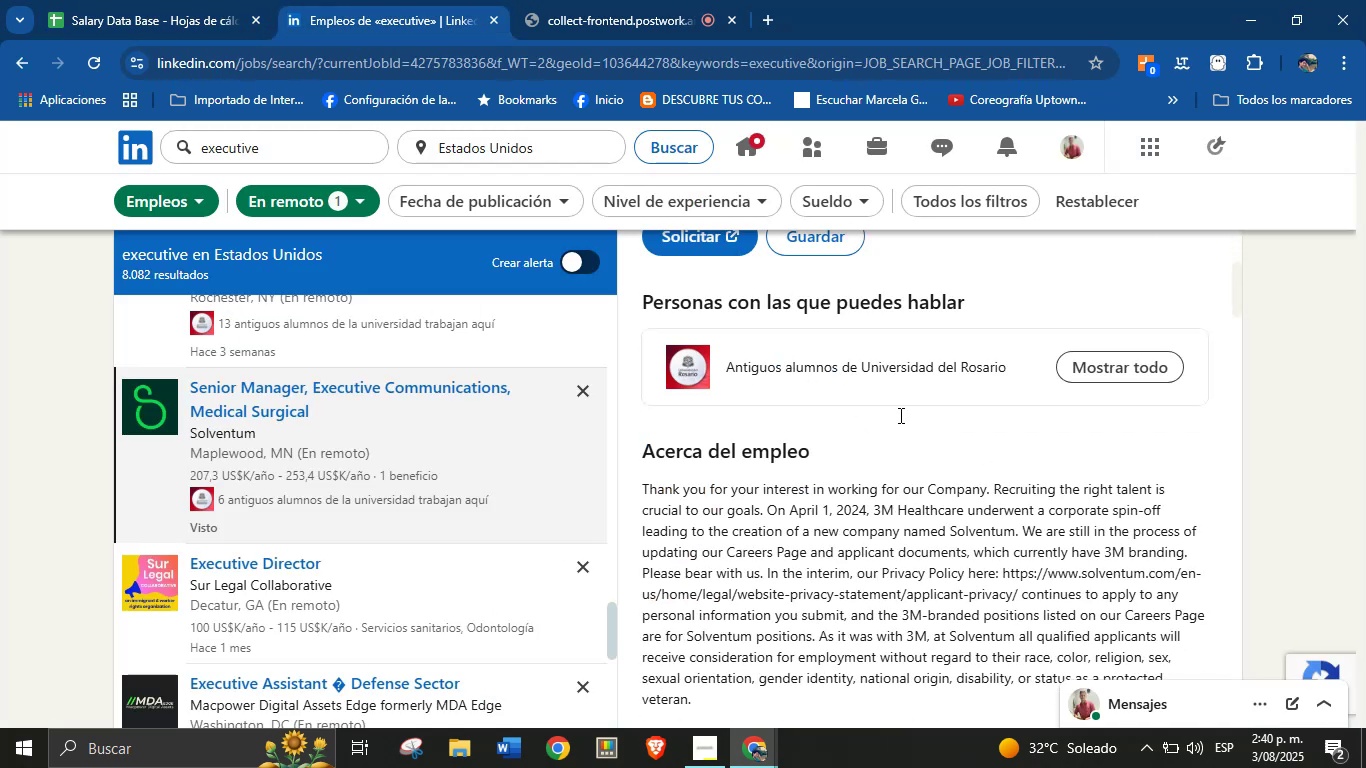 
scroll: coordinate [810, 471], scroll_direction: down, amount: 21.0
 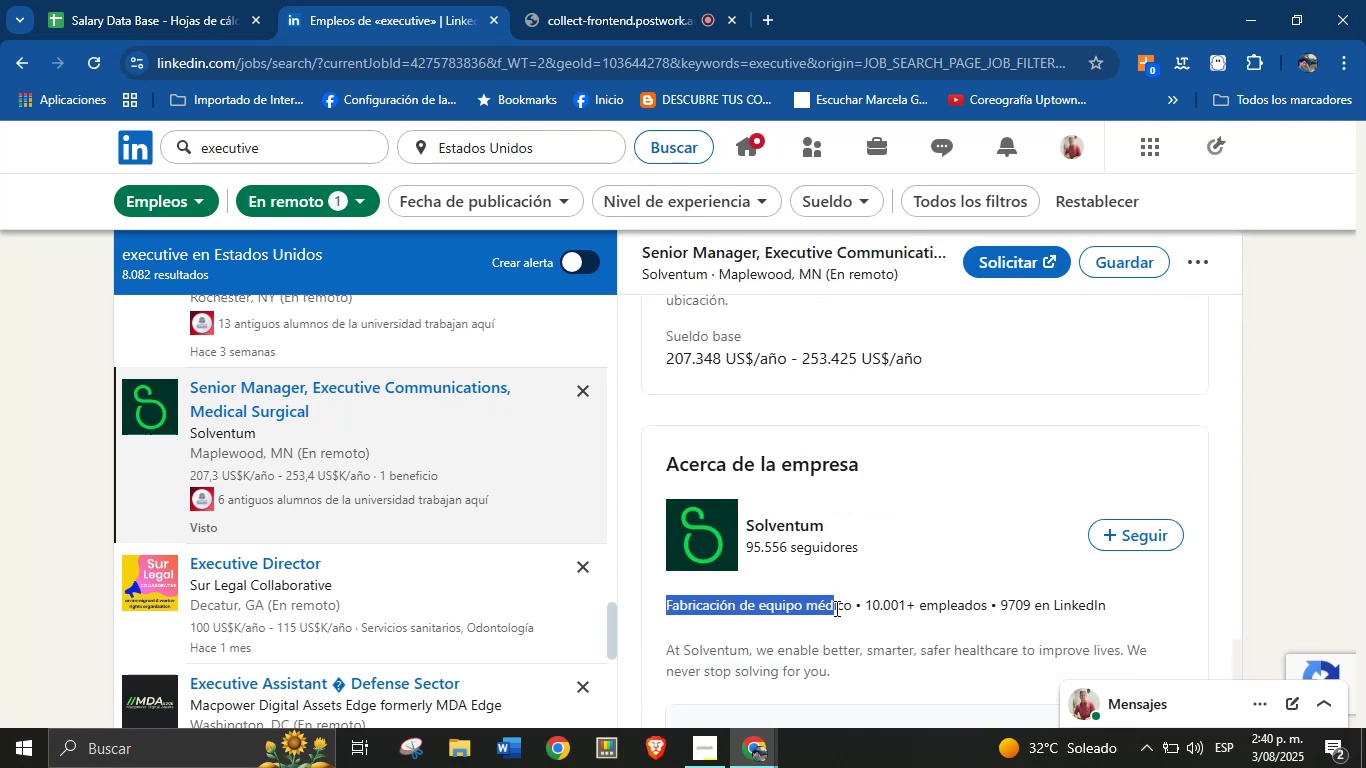 
key(Control+C)
 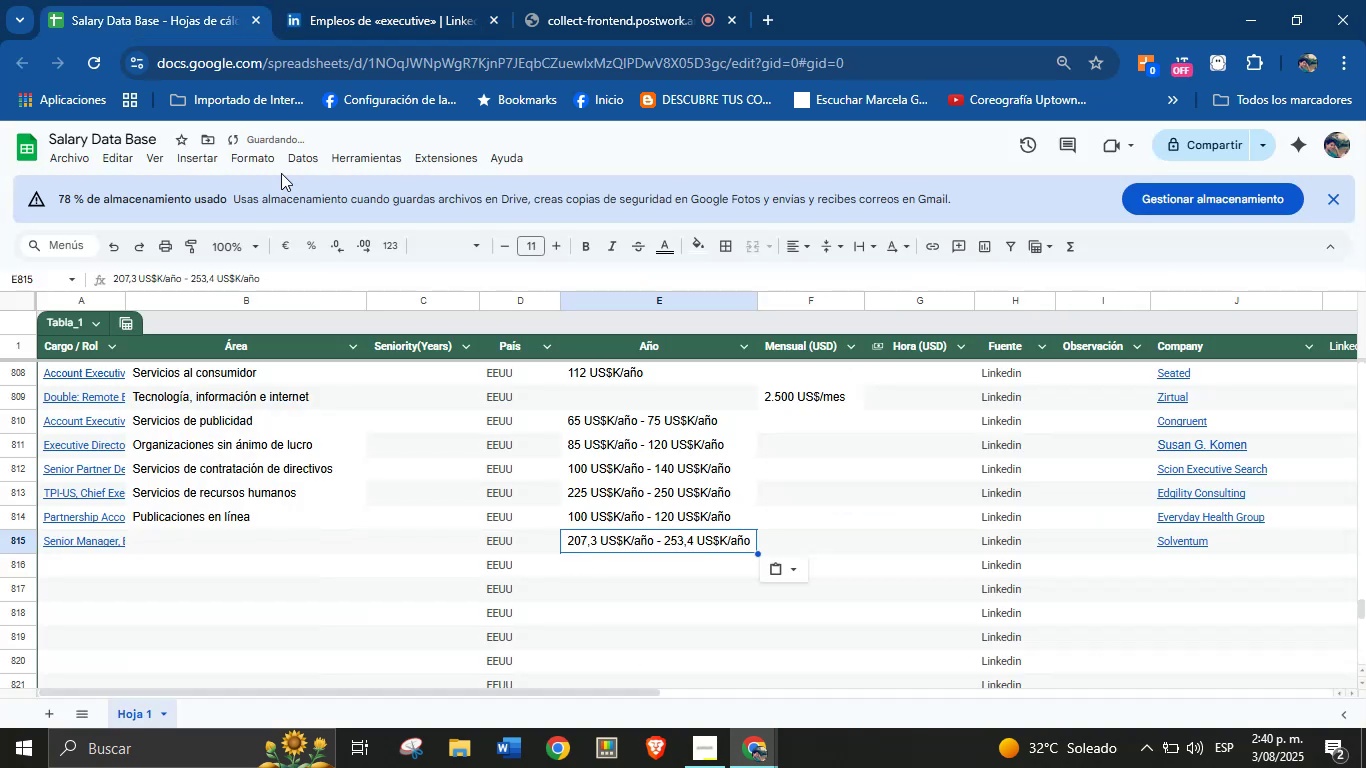 
key(Control+V)
 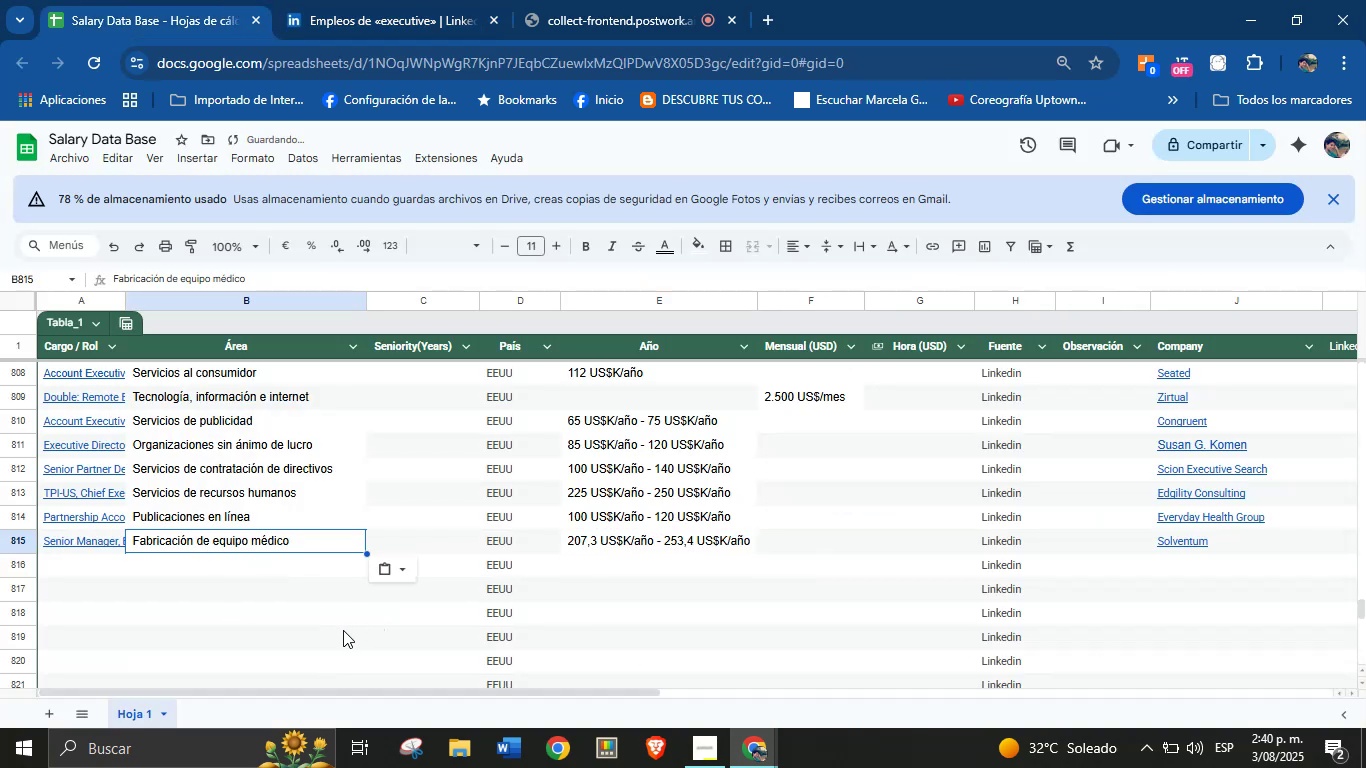 
scroll: coordinate [338, 631], scroll_direction: down, amount: 1.0
 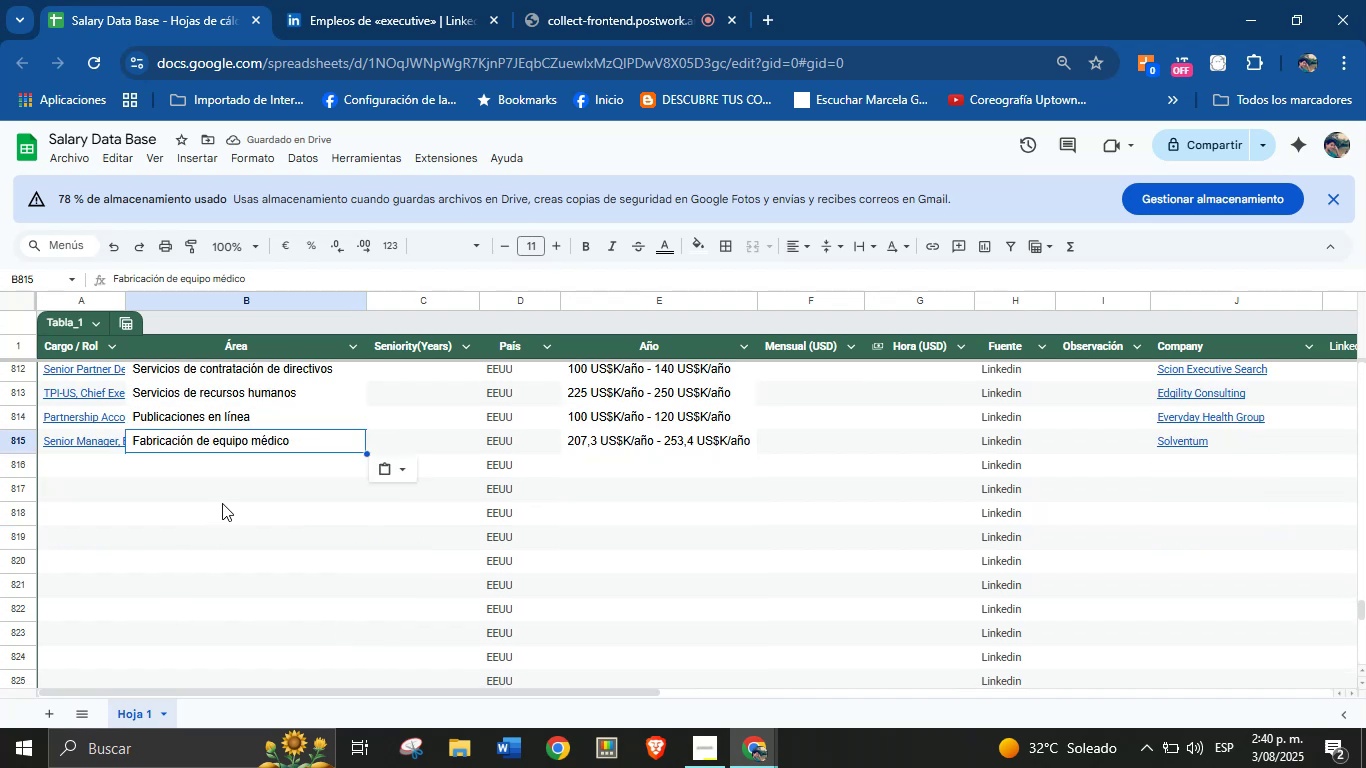 
left_click([426, 0])
 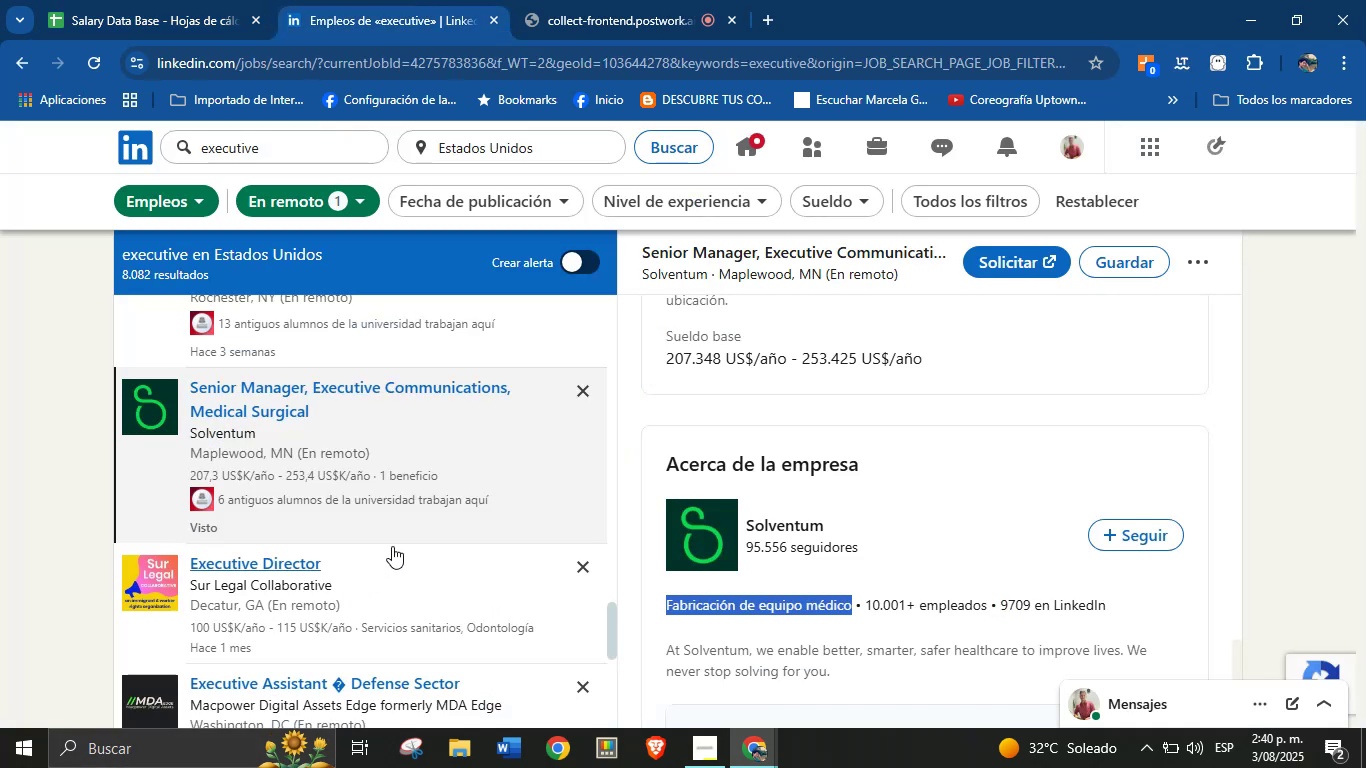 
scroll: coordinate [379, 502], scroll_direction: down, amount: 2.0
 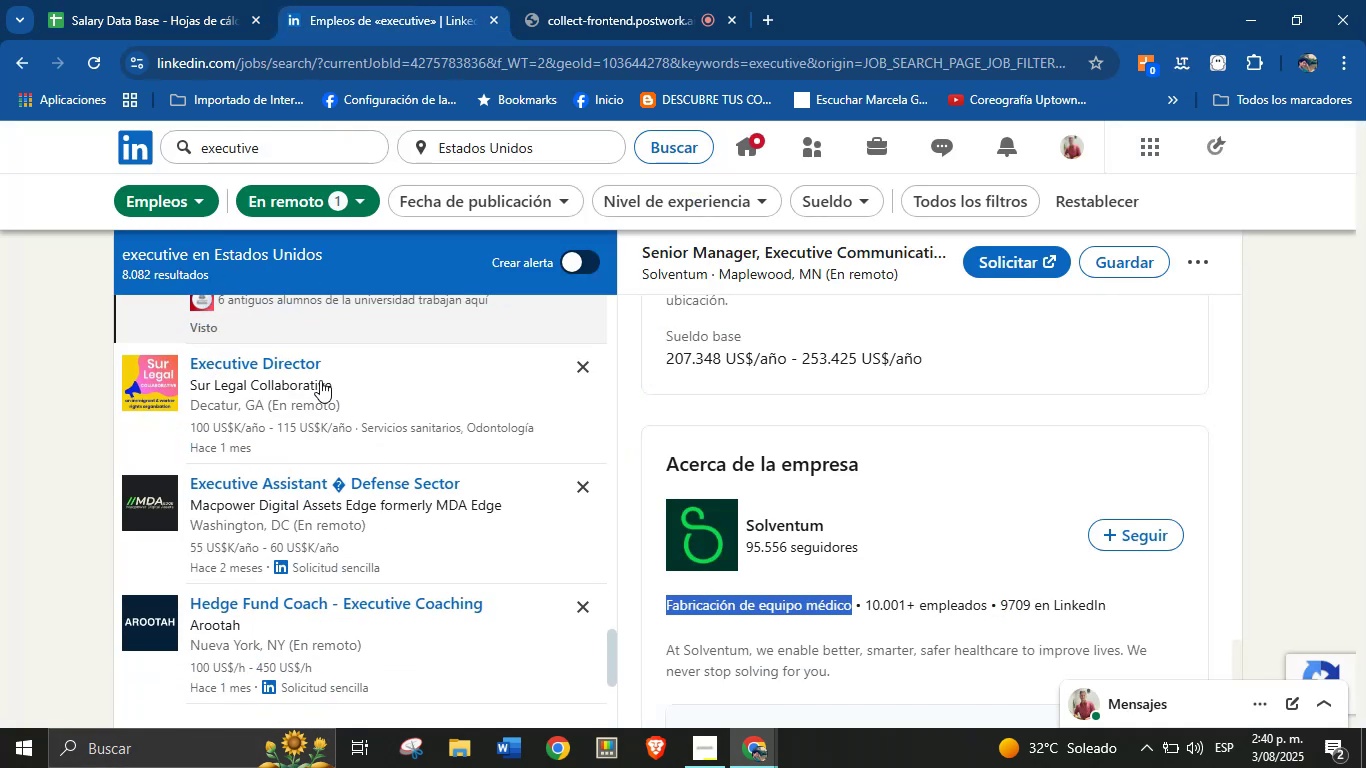 
left_click([281, 358])
 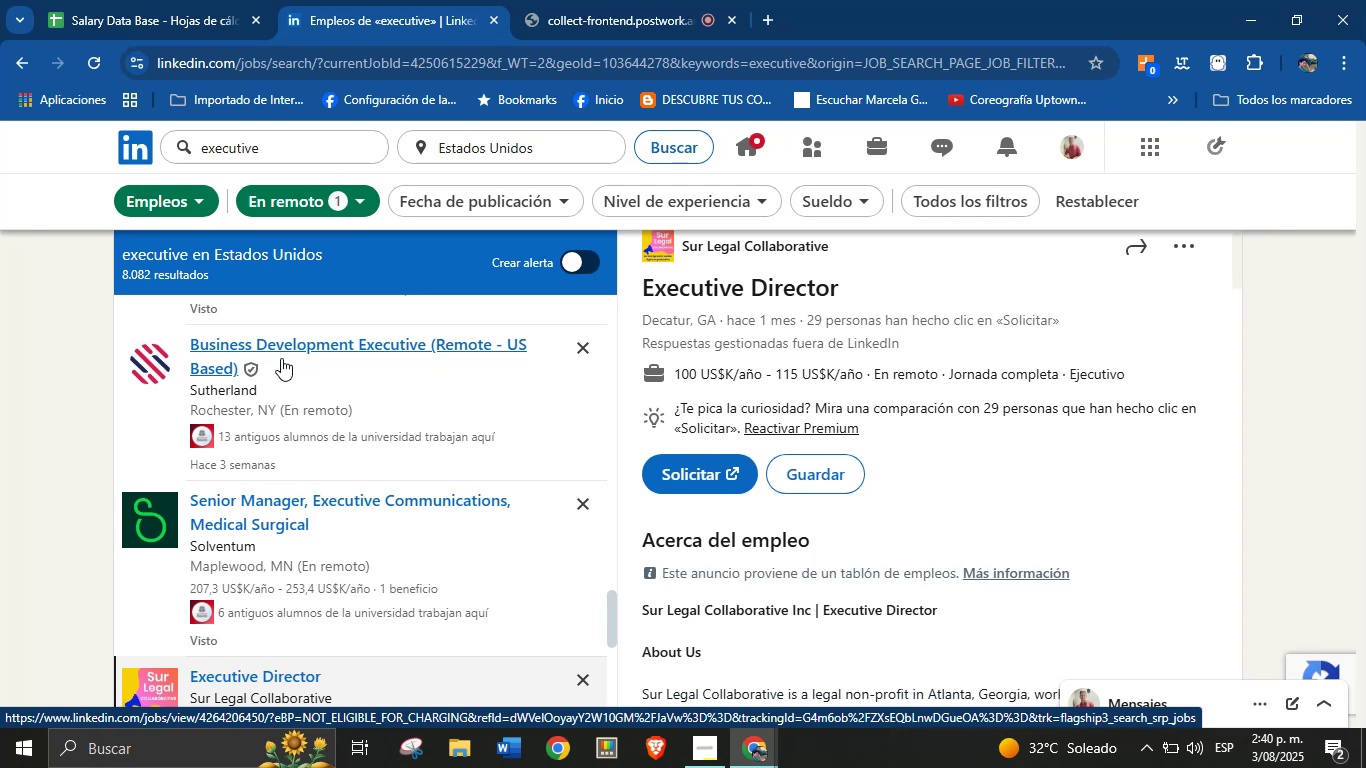 
wait(10.38)
 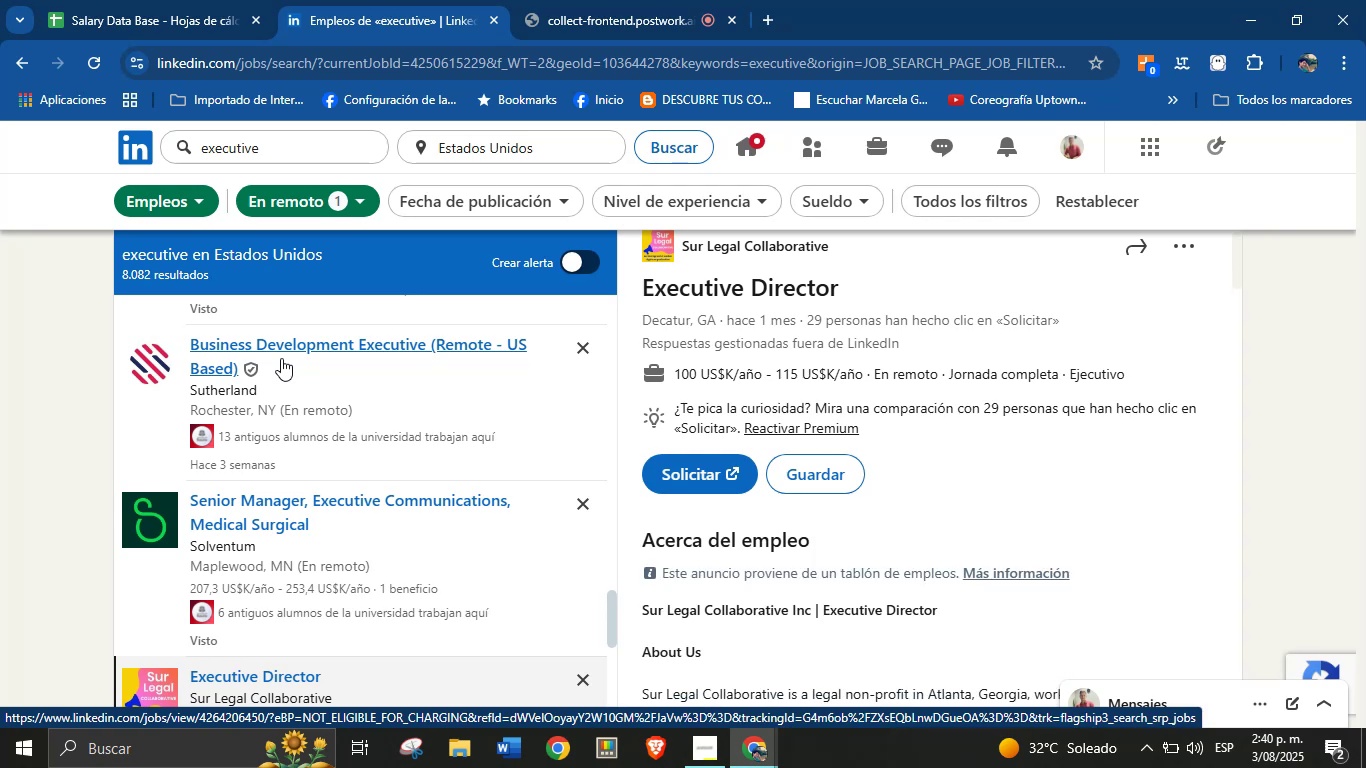 
scroll: coordinate [796, 396], scroll_direction: up, amount: 1.0
 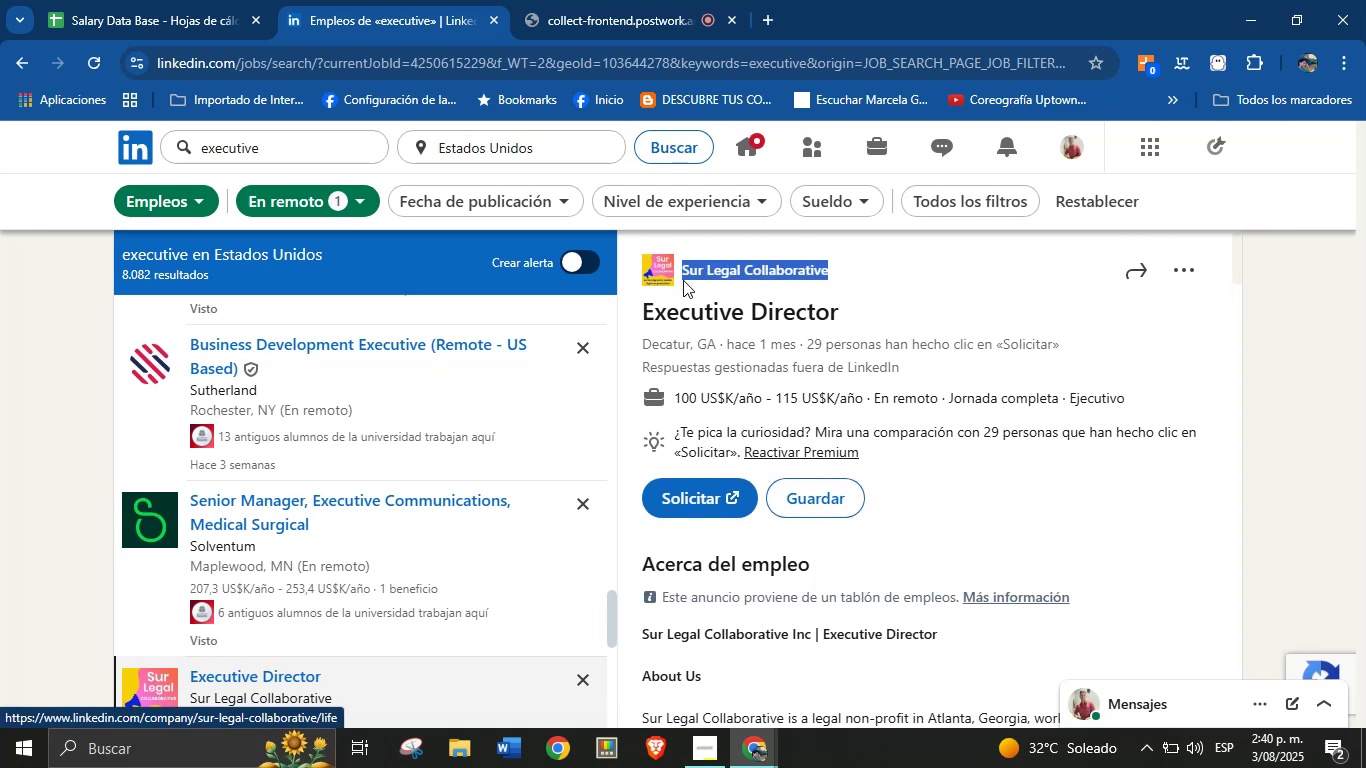 
right_click([716, 270])
 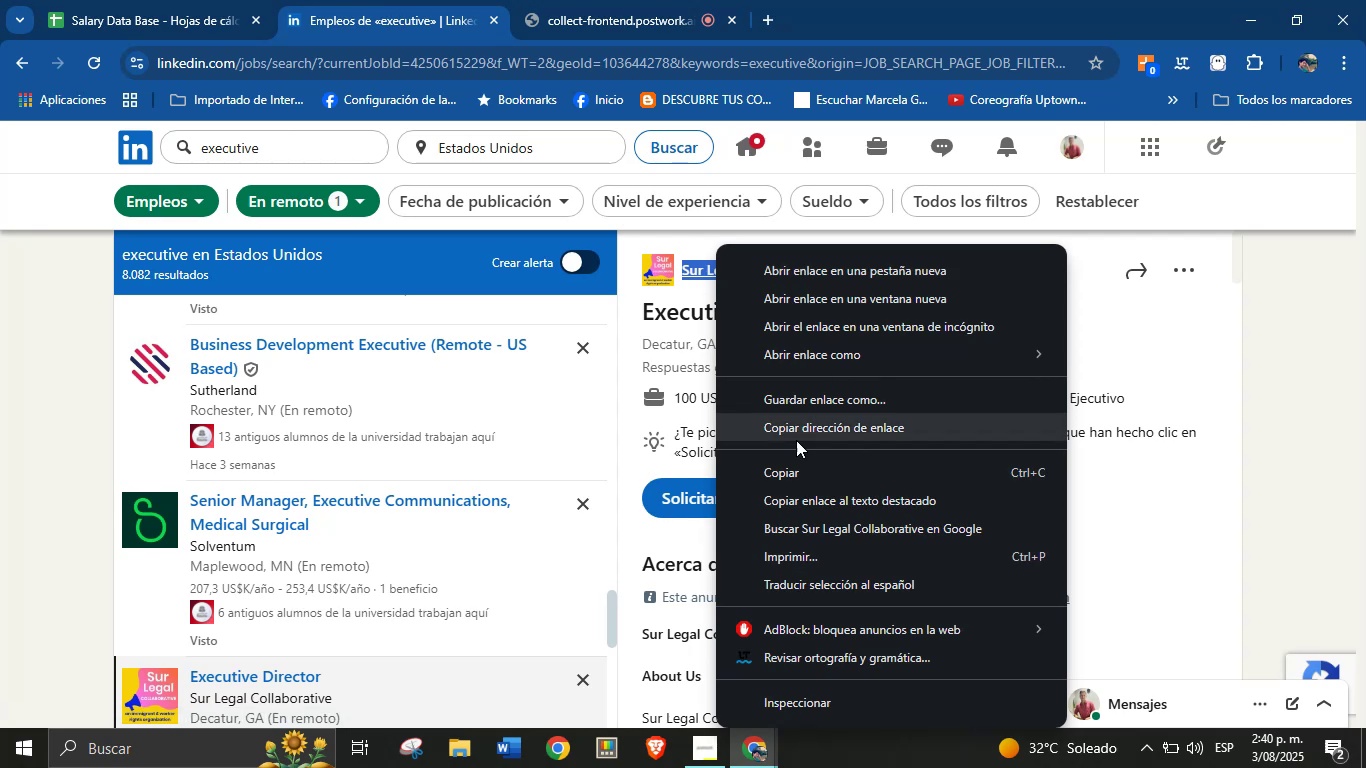 
left_click([781, 466])
 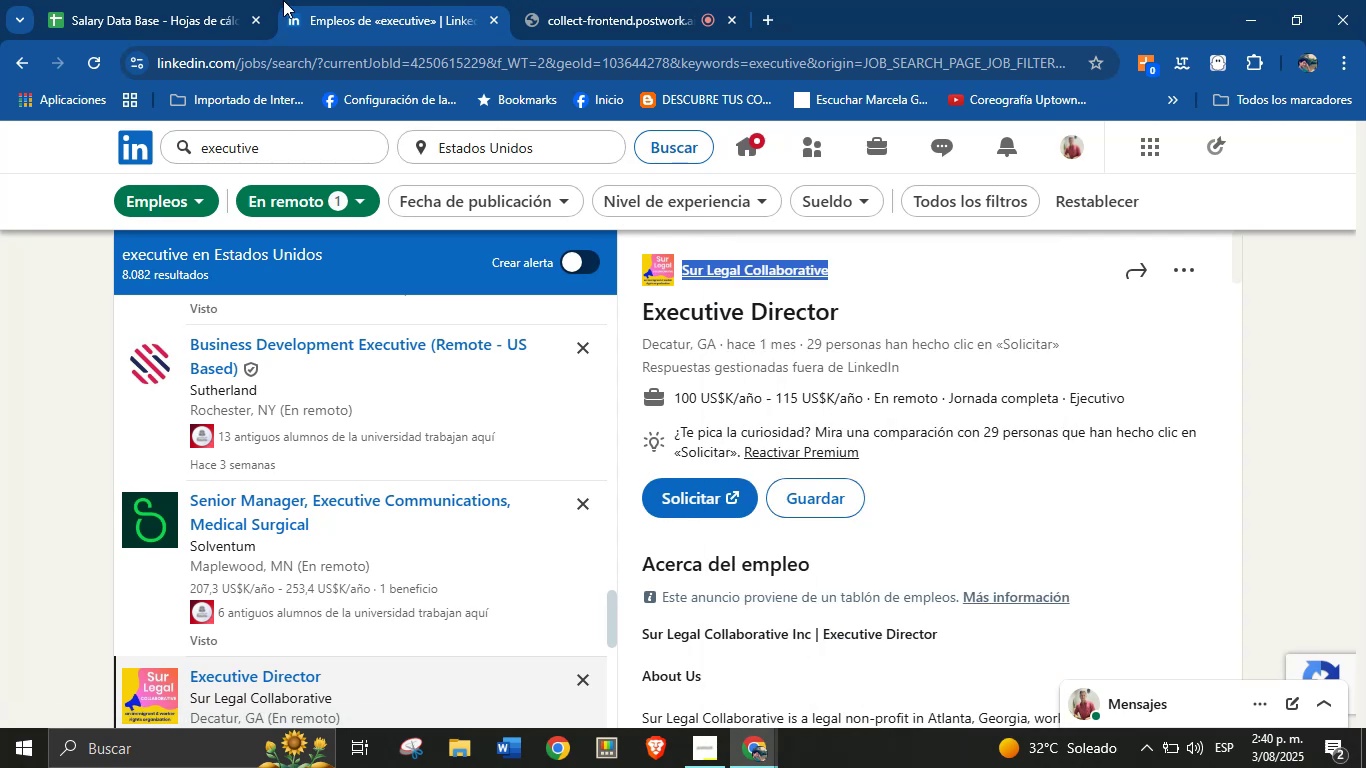 
double_click([237, 0])
 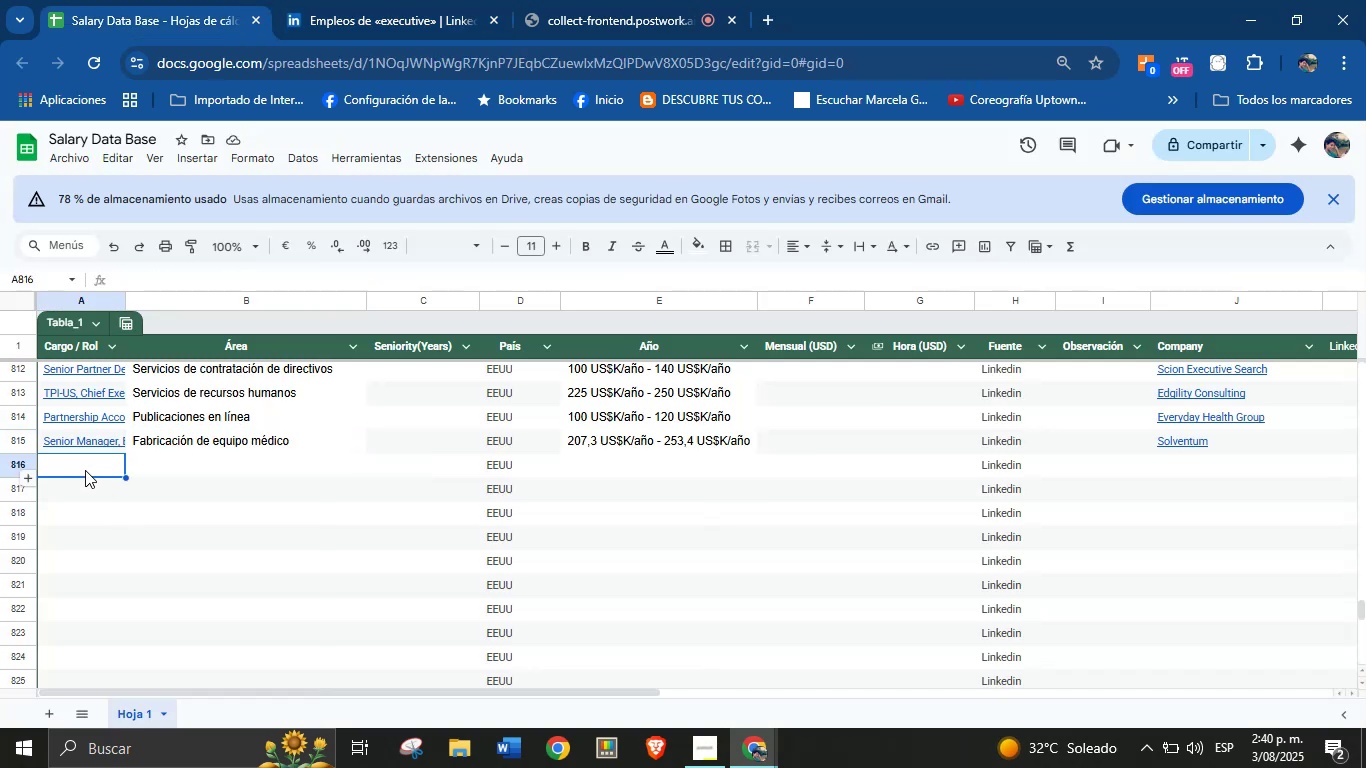 
key(Control+V)
 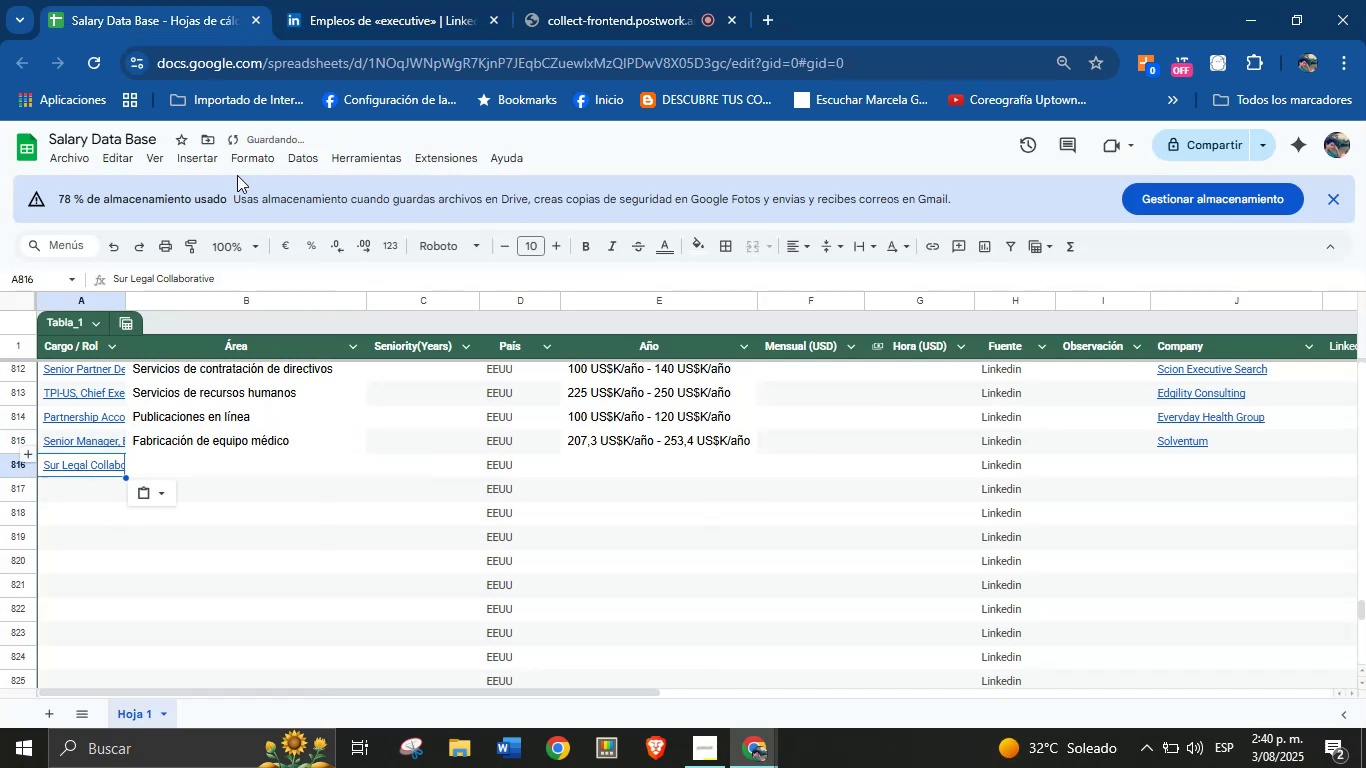 
left_click([314, 0])
 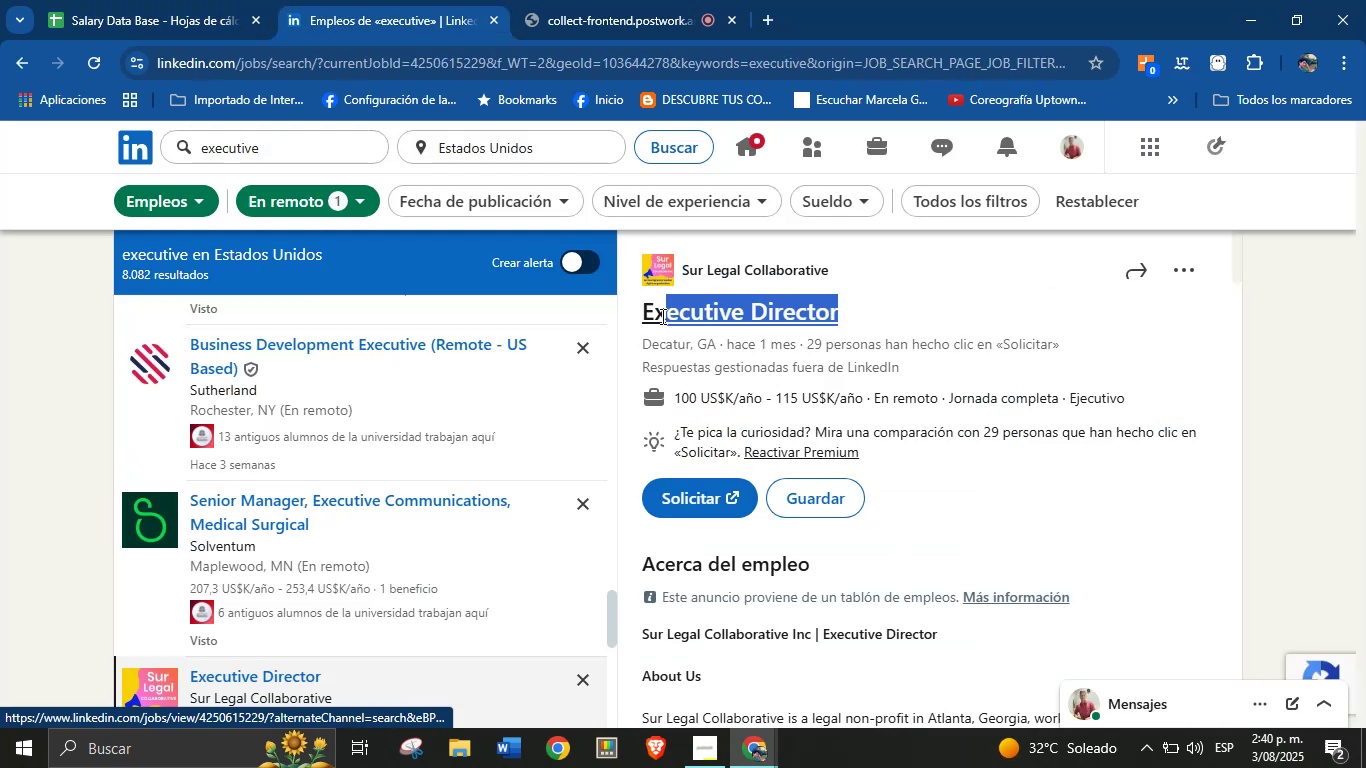 
key(Control+C)
 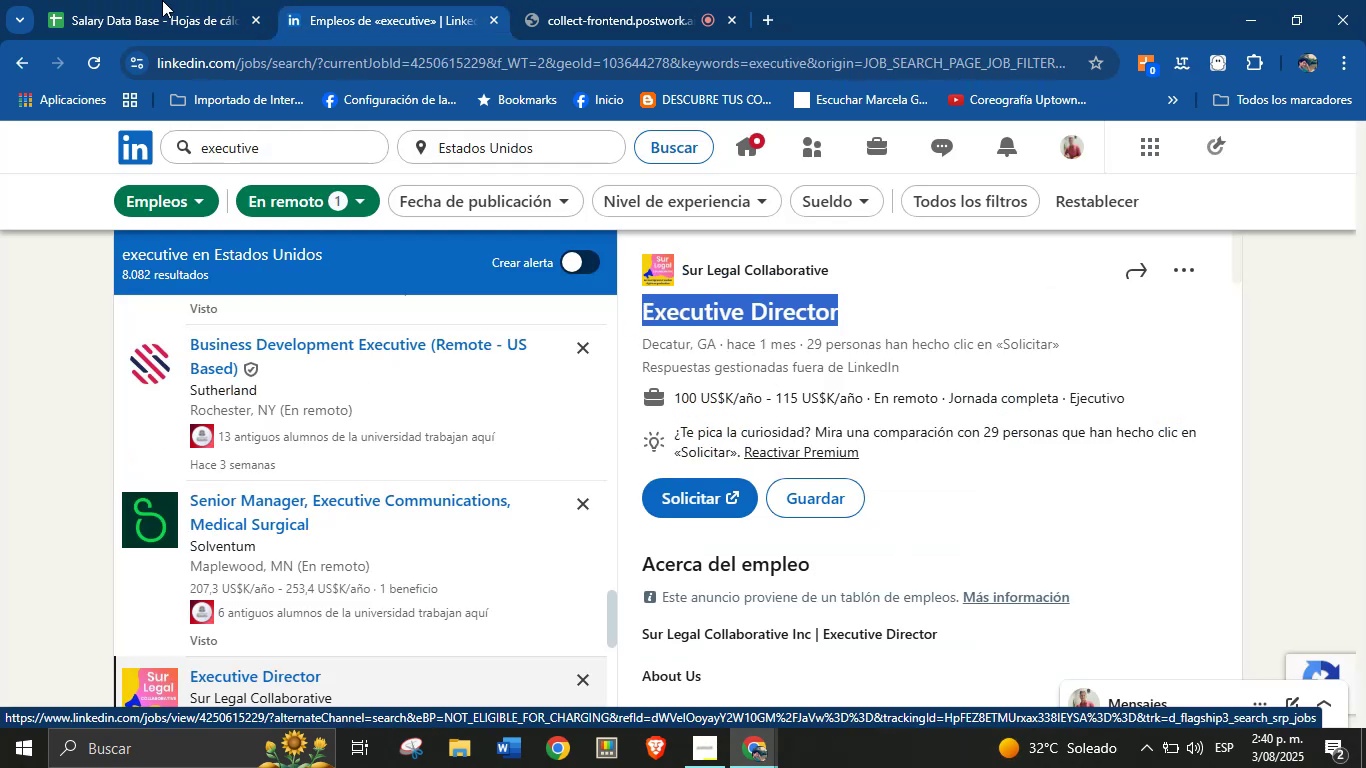 
left_click([156, 0])
 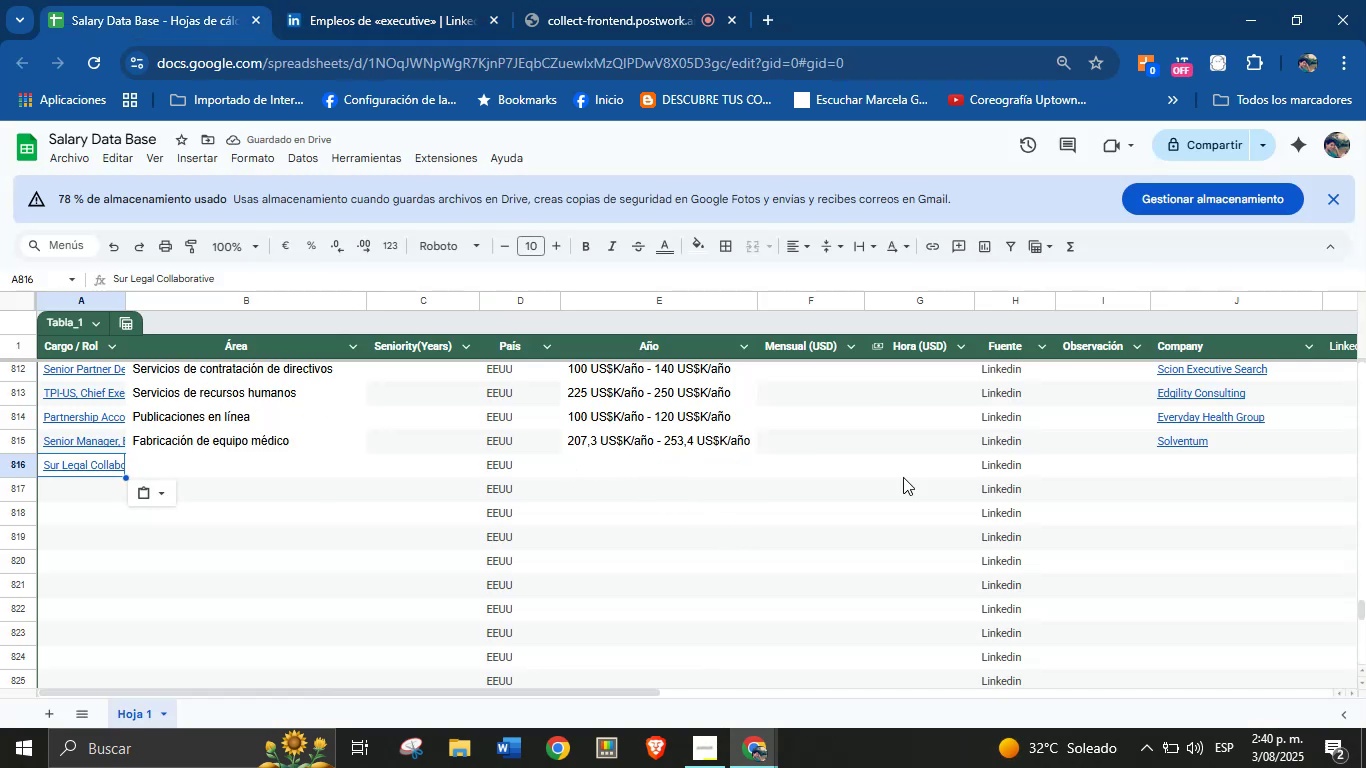 
left_click([1213, 465])
 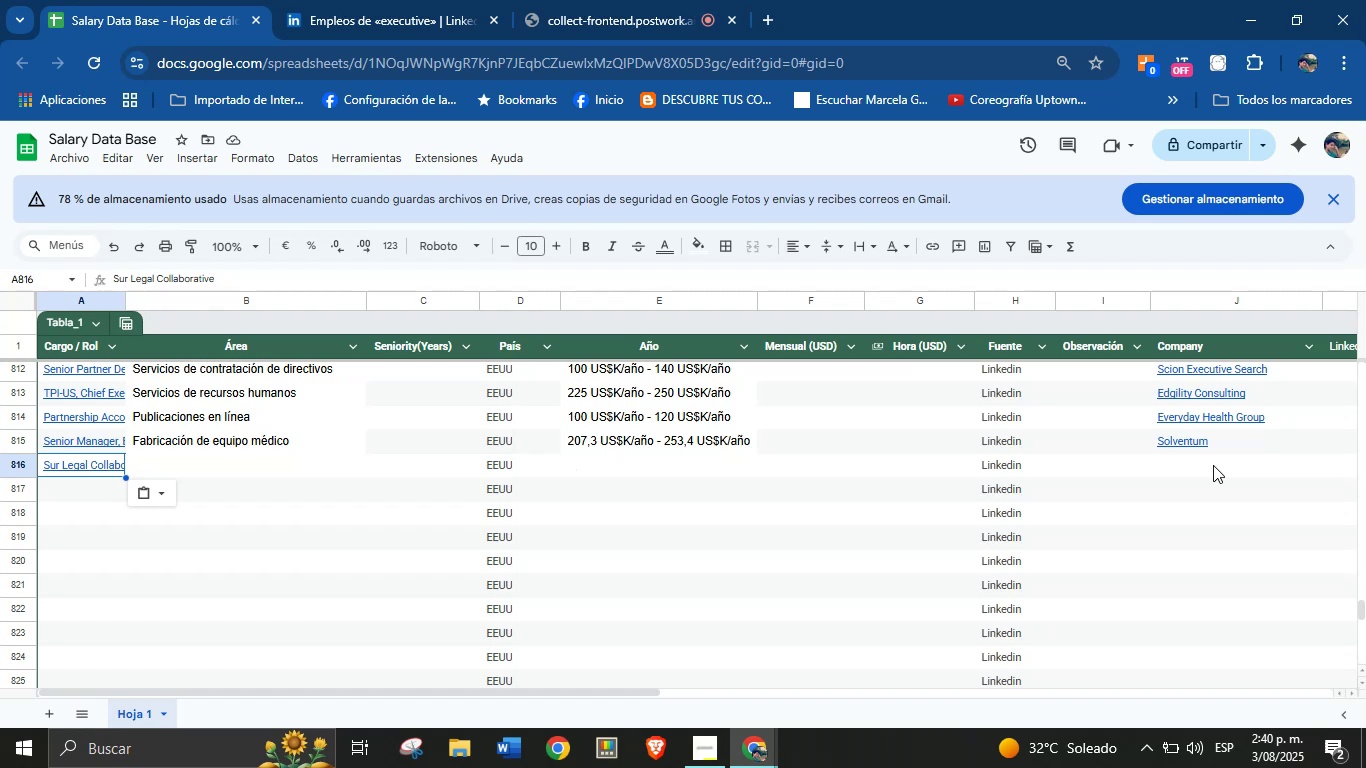 
key(Control+V)
 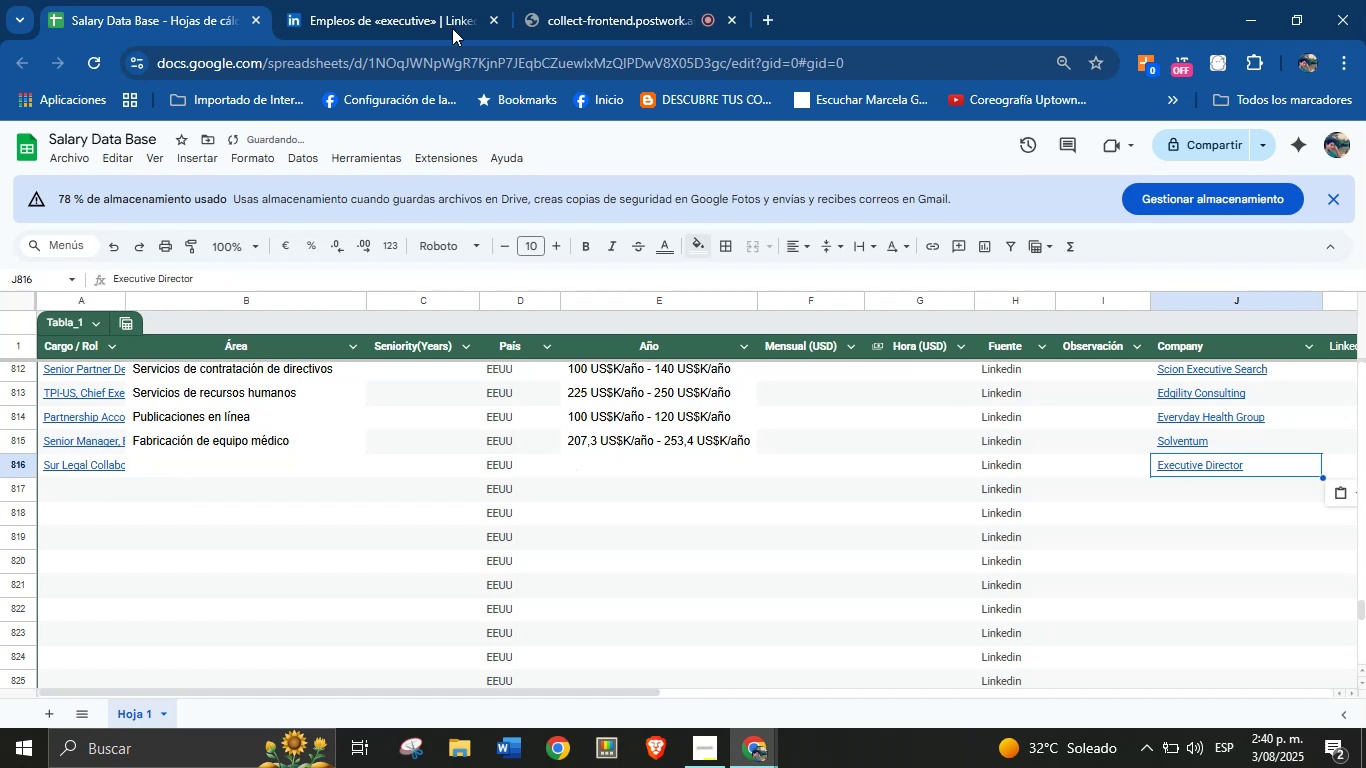 
left_click([349, 0])
 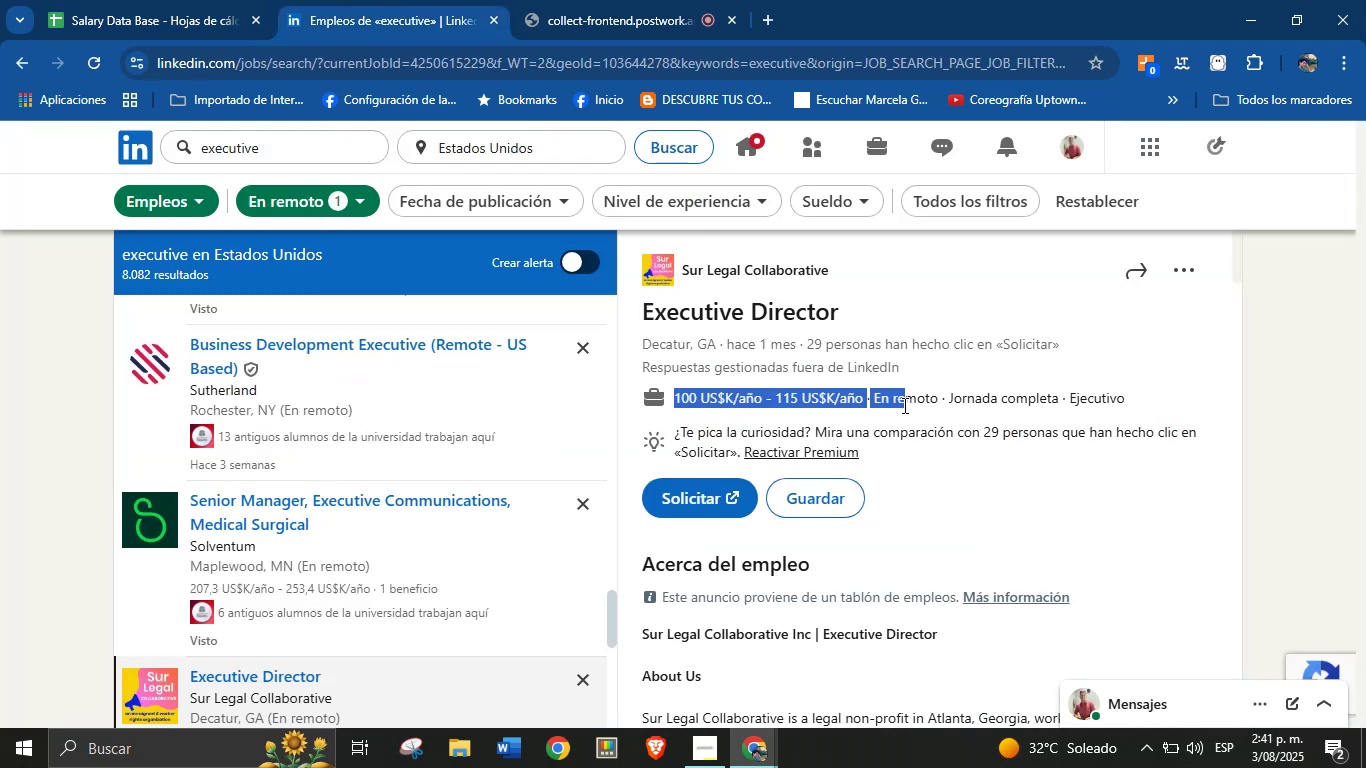 
key(Control+C)
 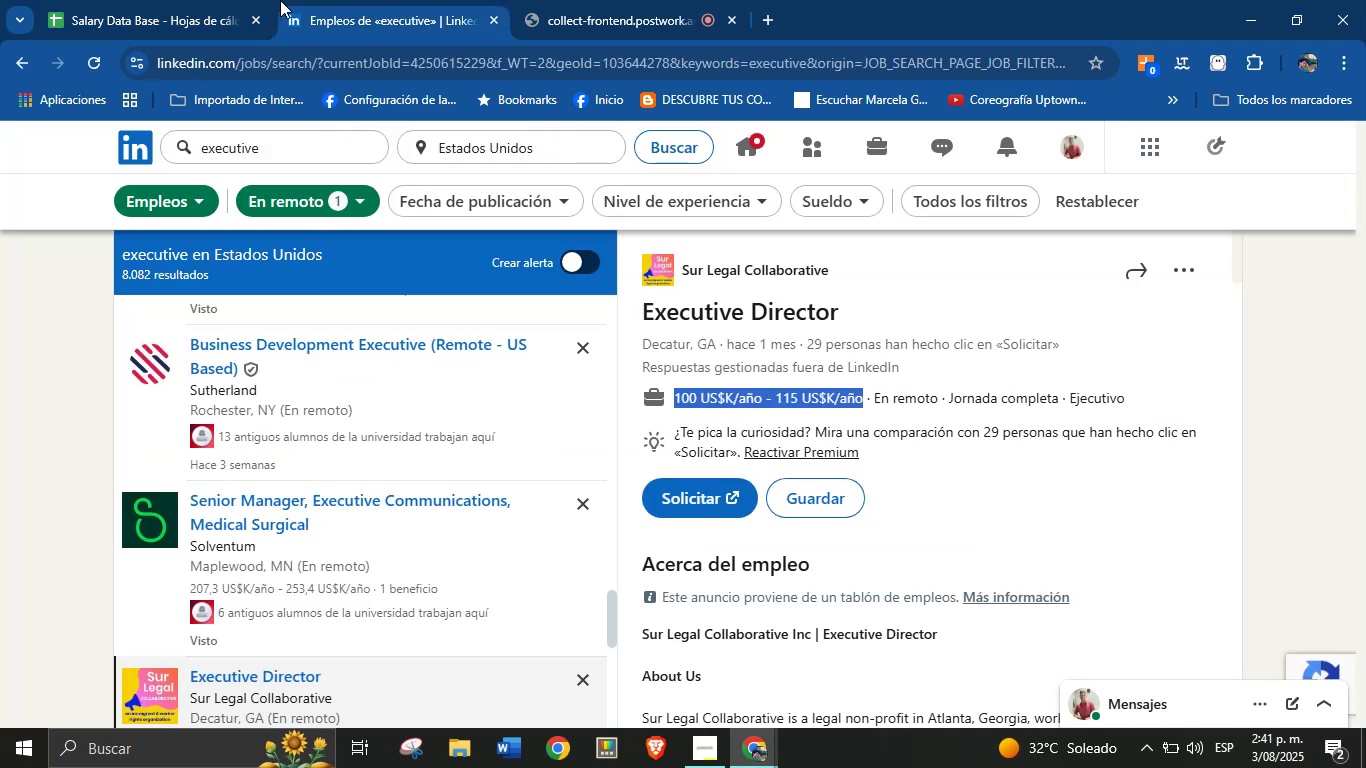 
left_click([257, 0])
 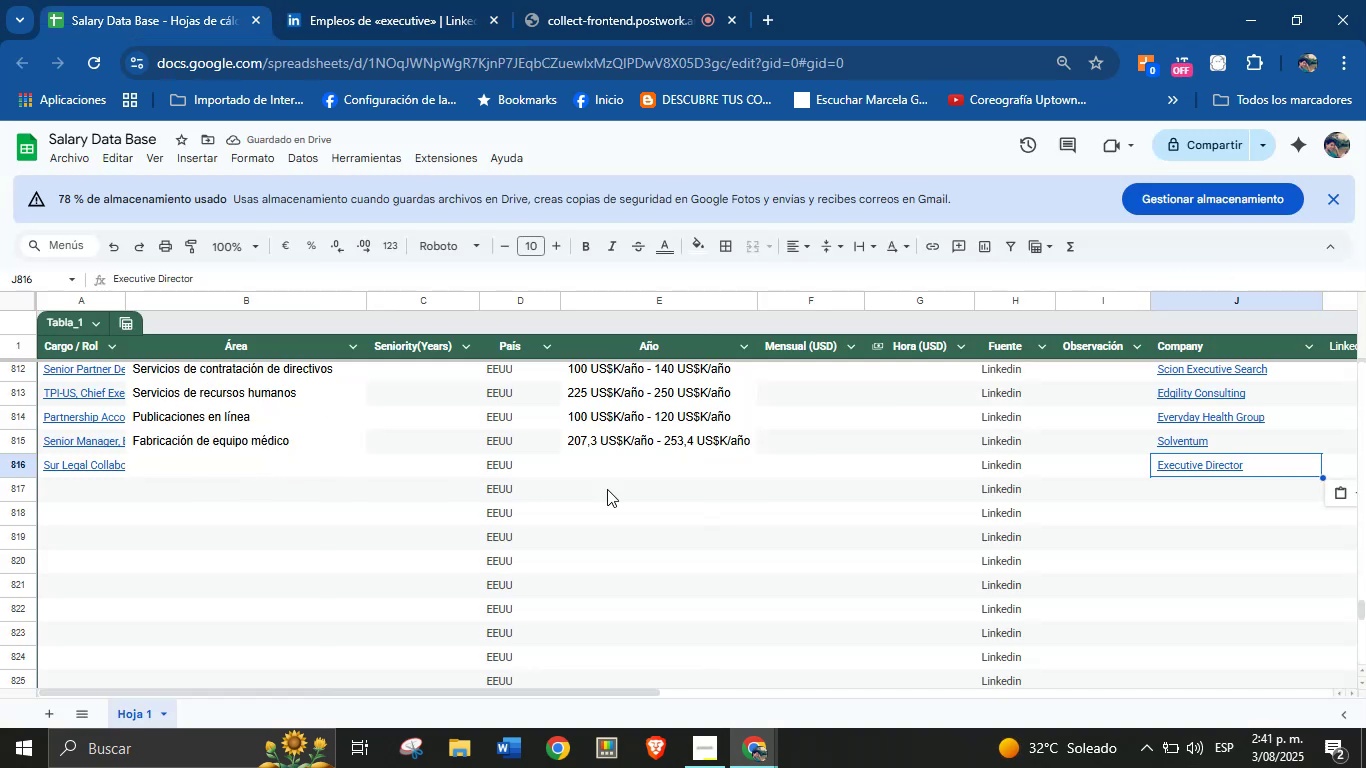 
left_click([652, 470])
 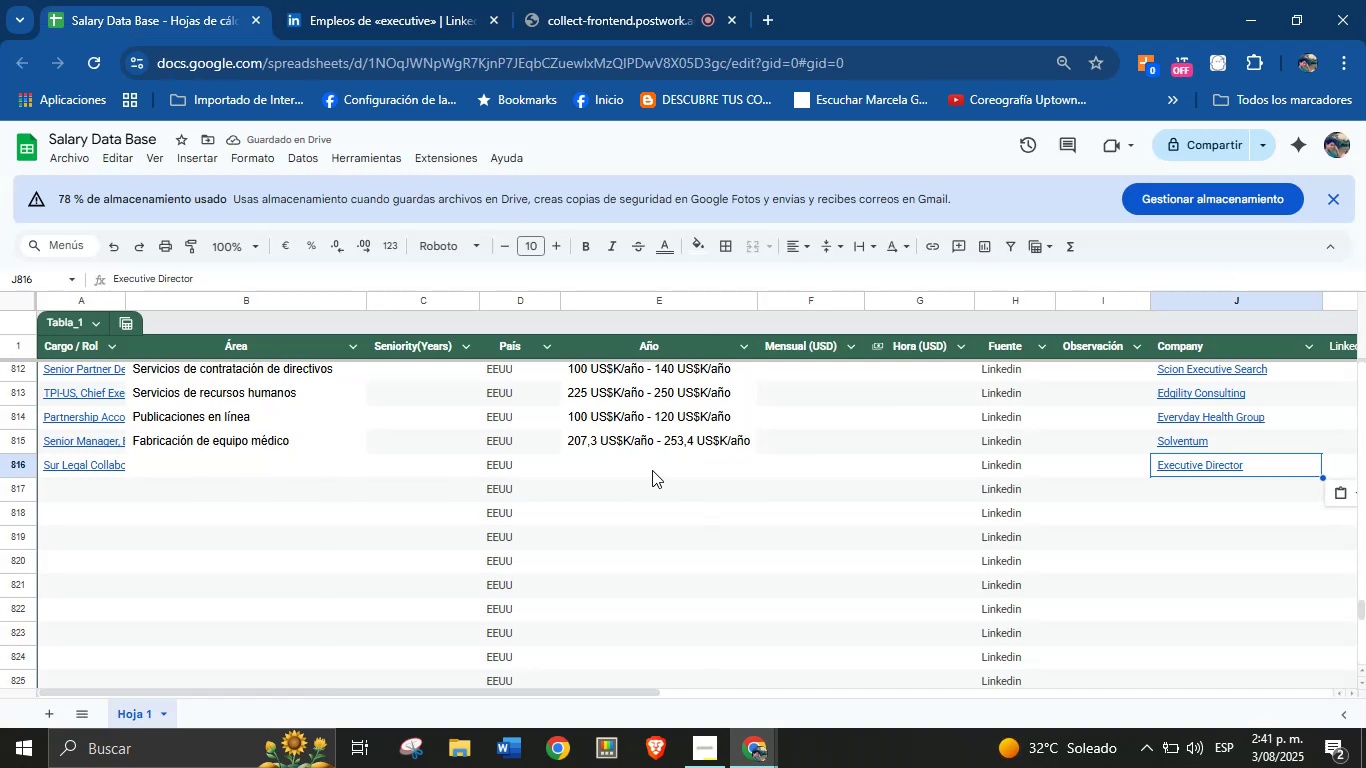 
key(Control+V)
 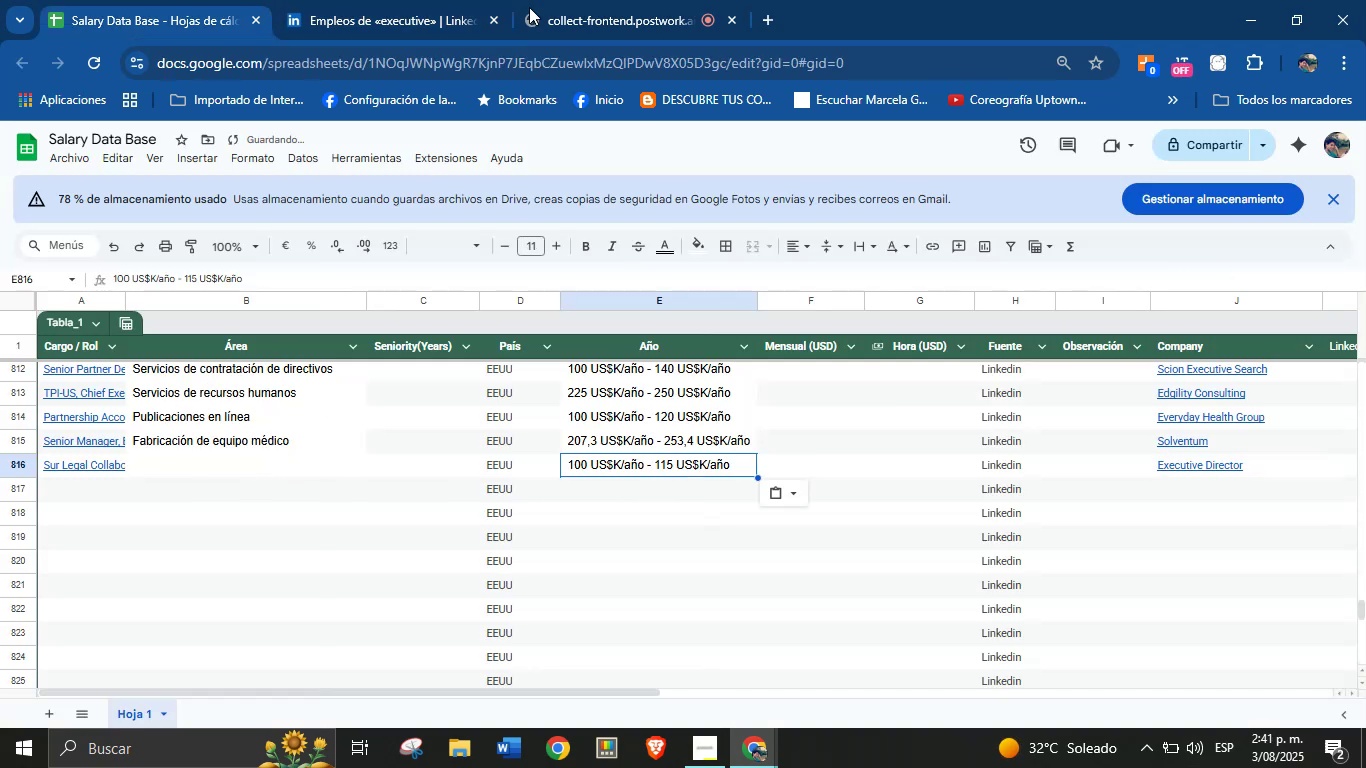 
left_click([499, 0])
 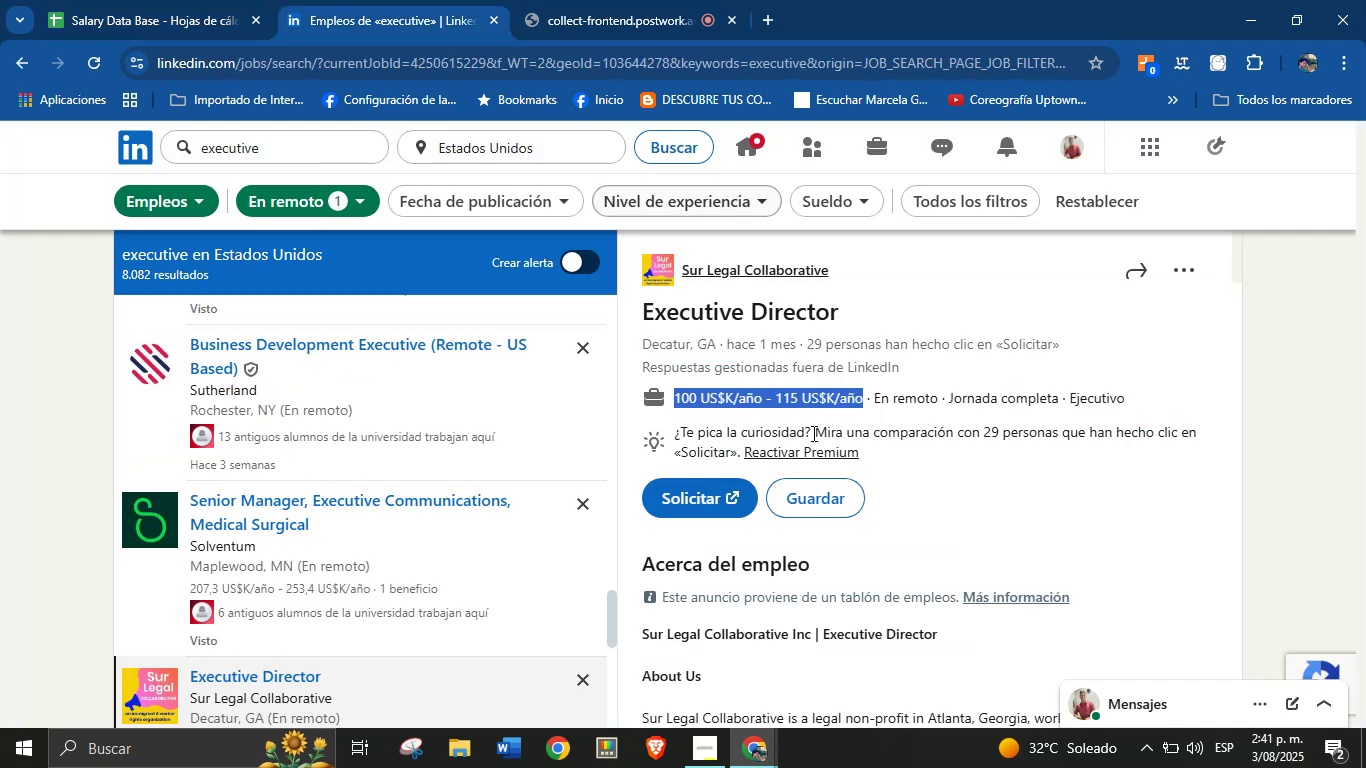 
scroll: coordinate [854, 549], scroll_direction: down, amount: 41.0
 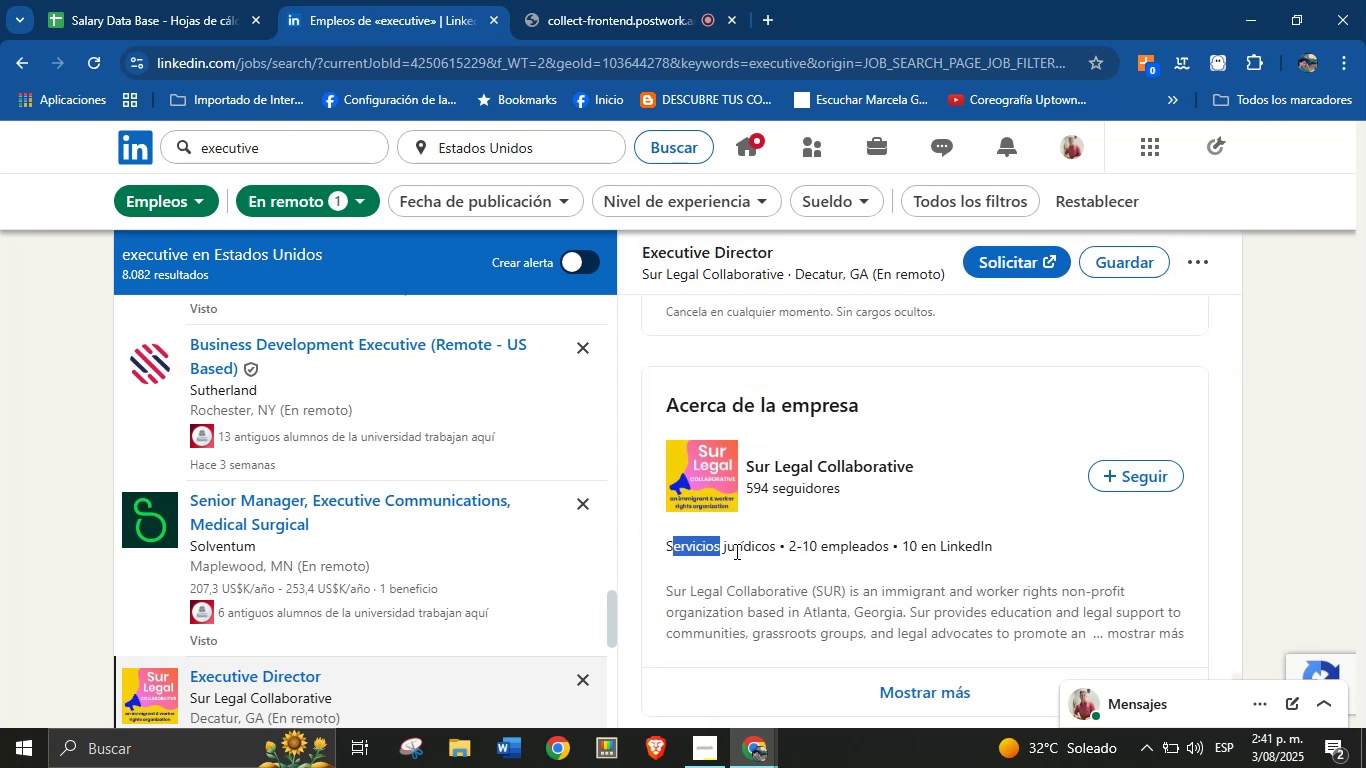 
left_click([747, 576])
 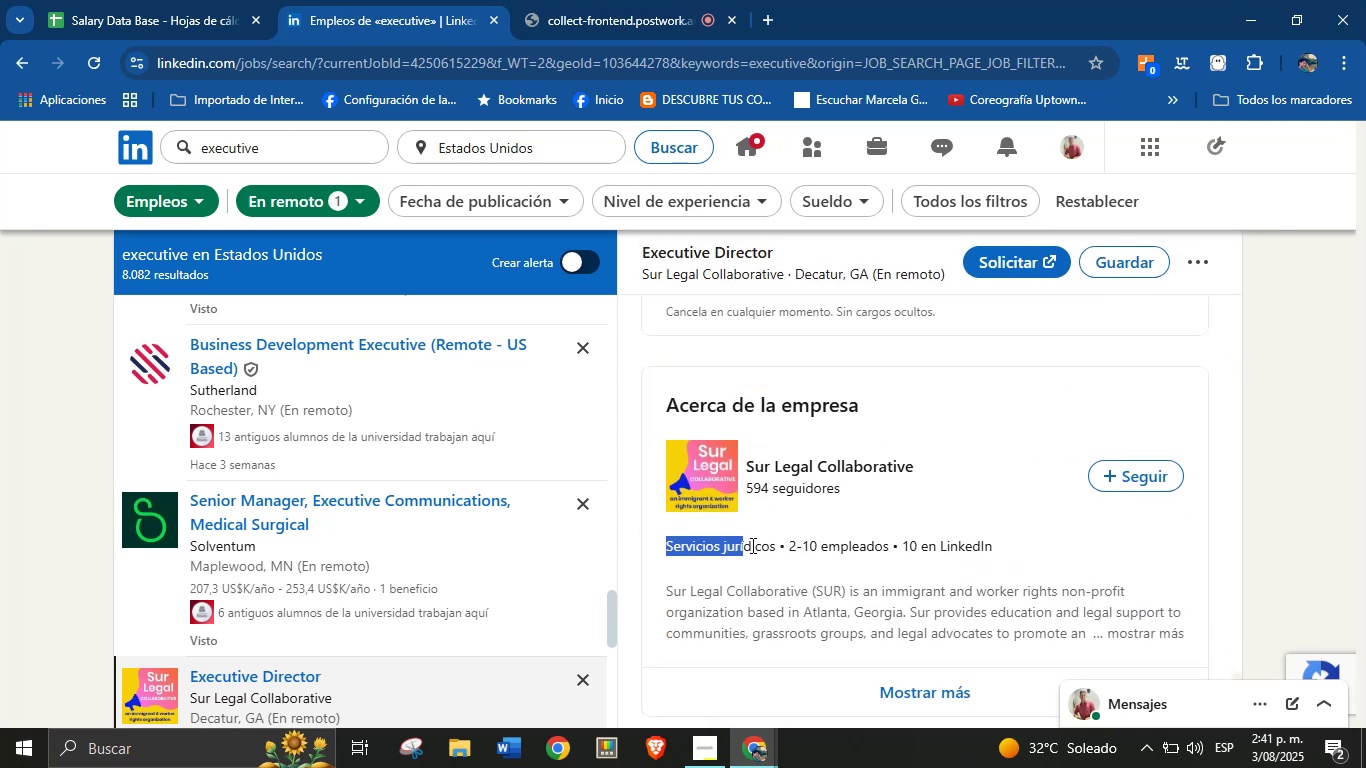 
key(Control+C)
 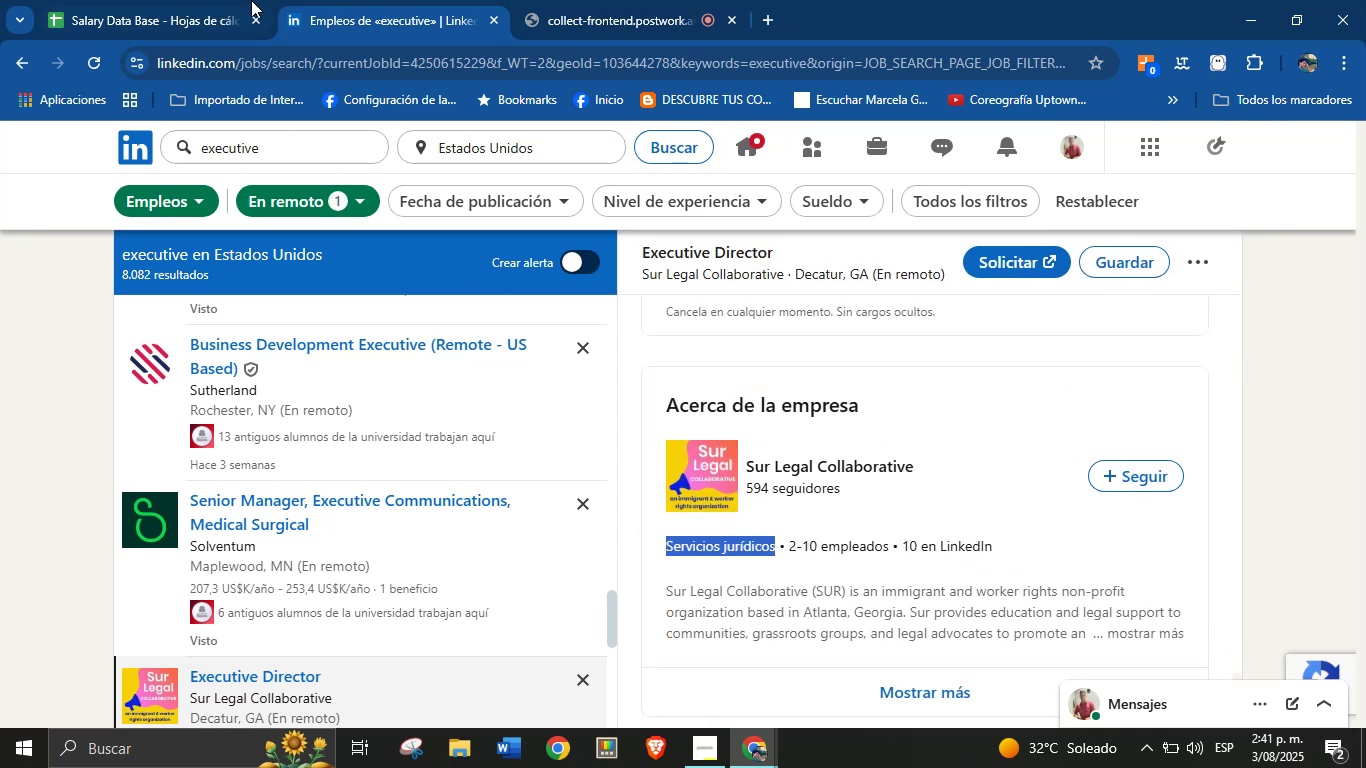 
left_click([255, 0])
 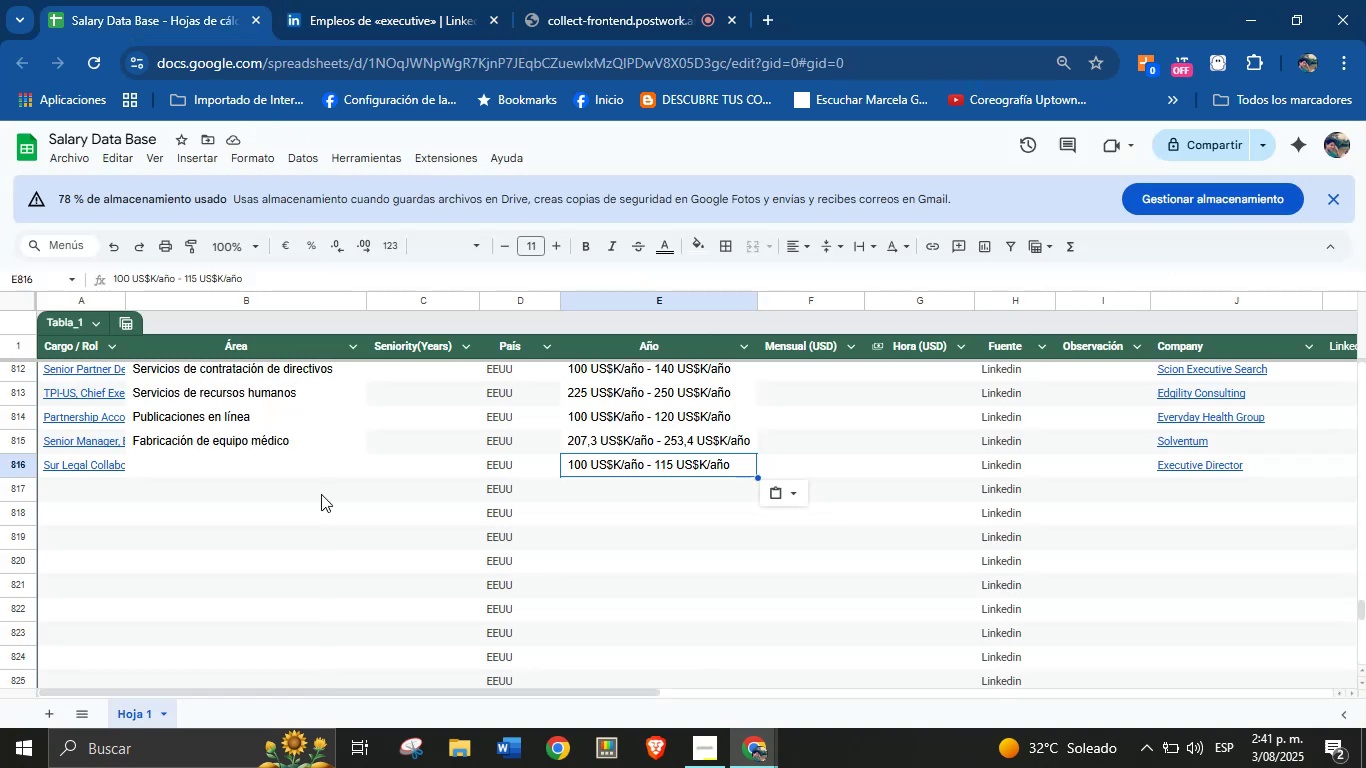 
left_click([296, 467])
 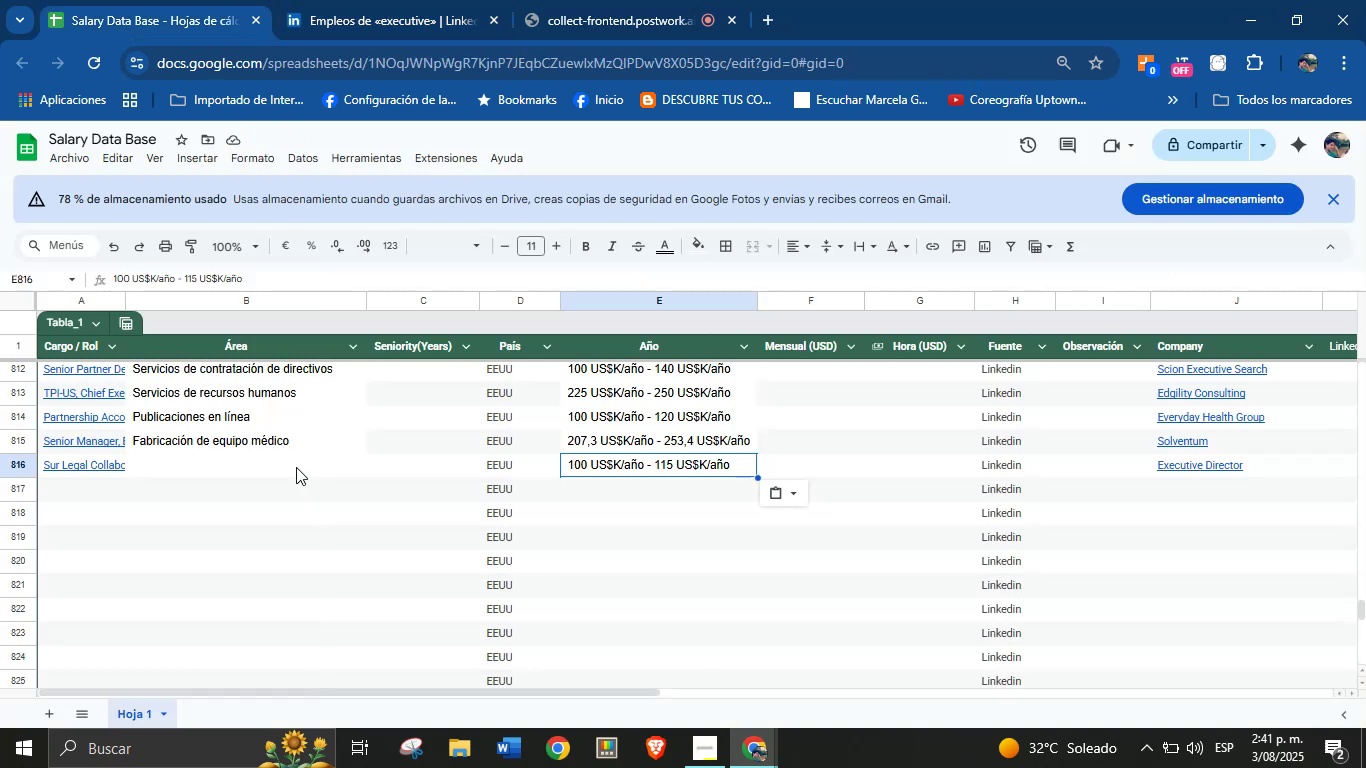 
key(Control+V)
 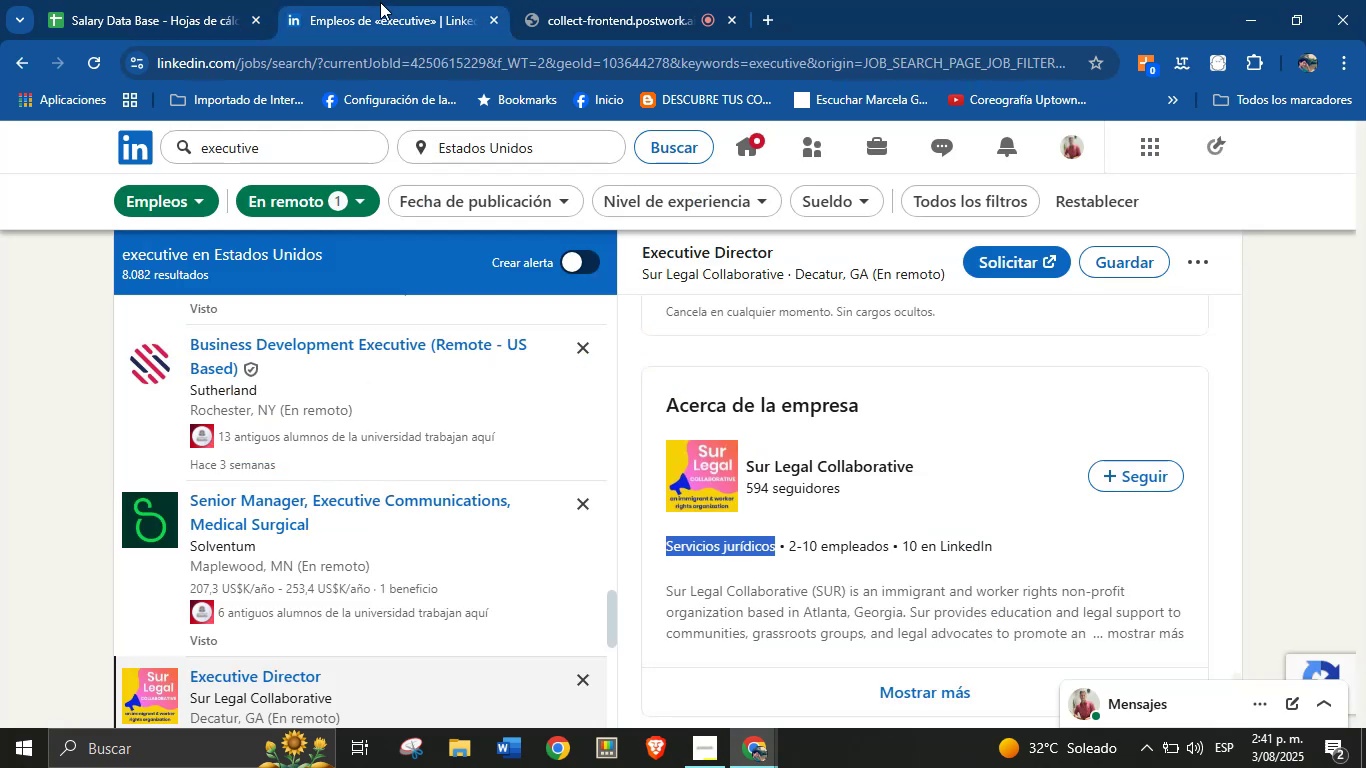 
scroll: coordinate [376, 310], scroll_direction: down, amount: 1.0
 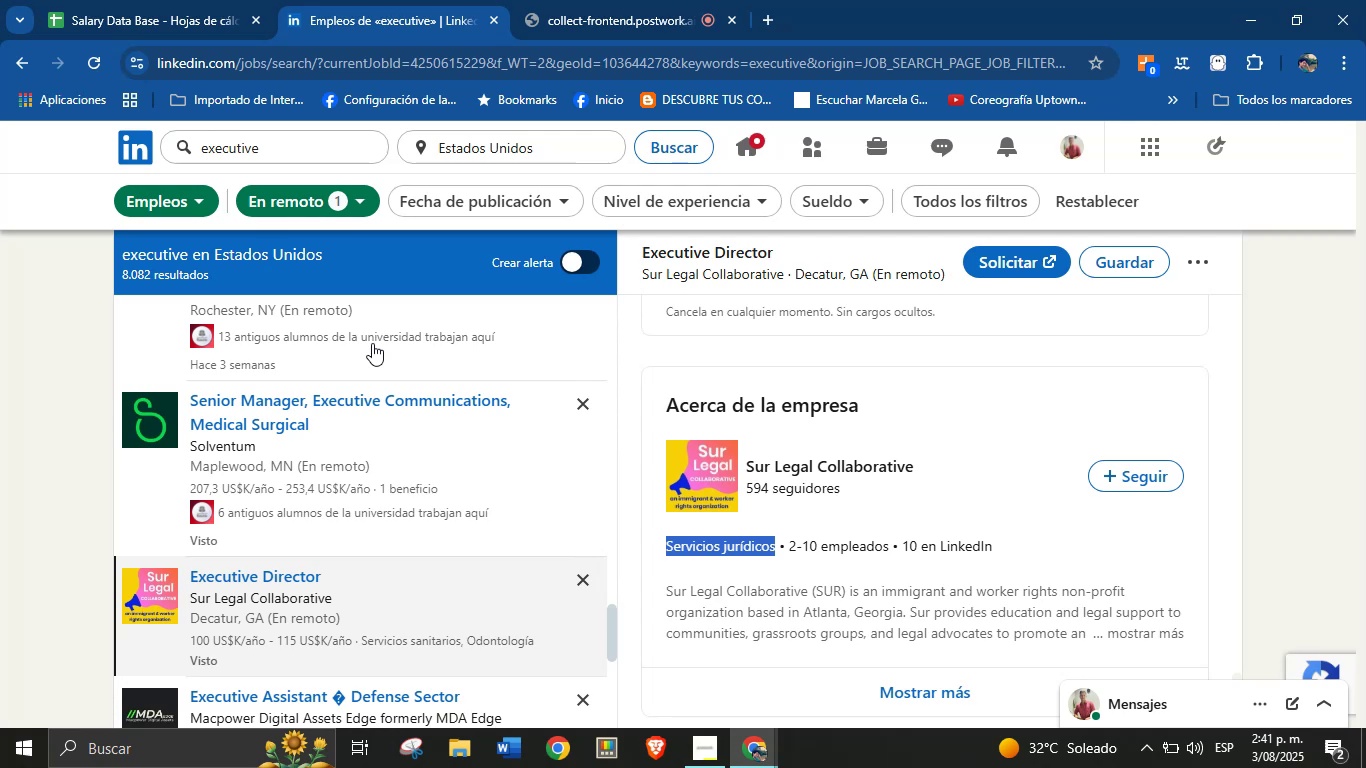 
wait(19.78)
 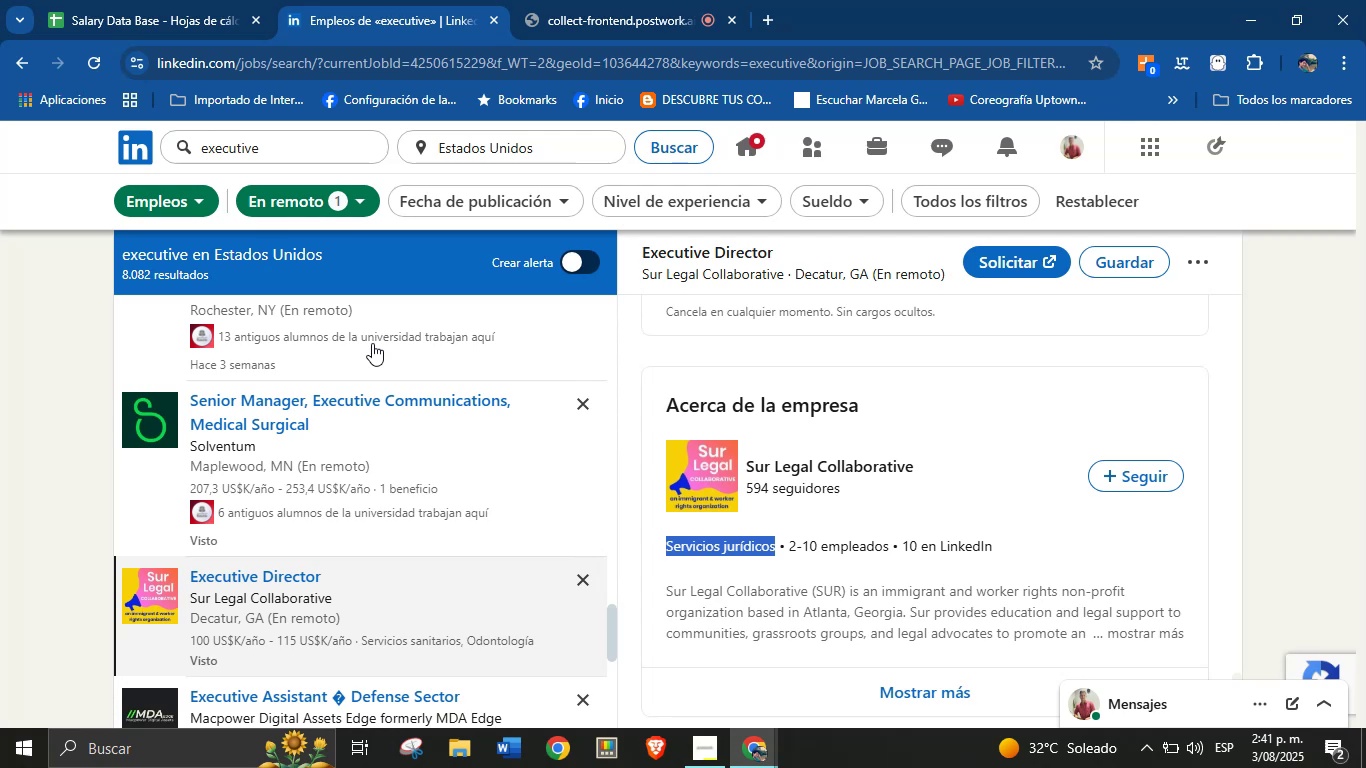 
scroll: coordinate [406, 491], scroll_direction: down, amount: 2.0
 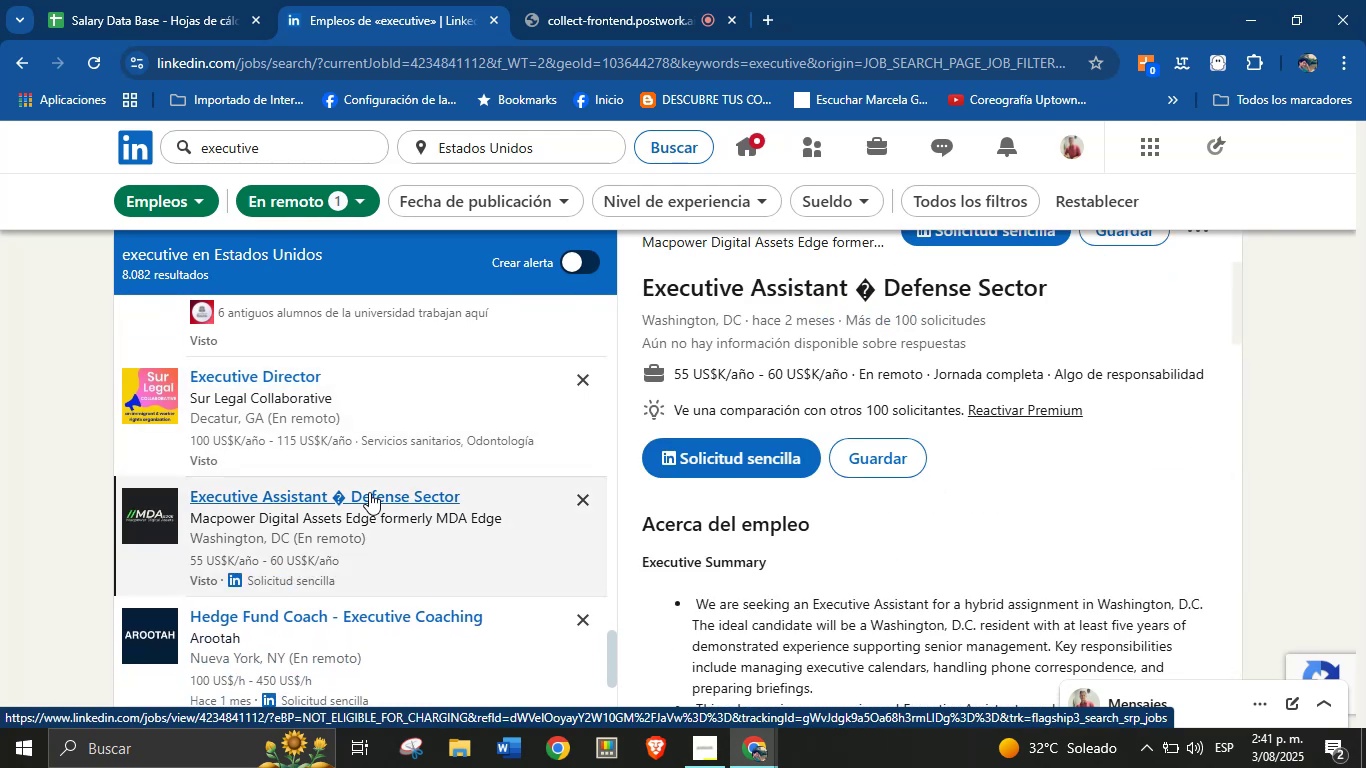 
wait(9.62)
 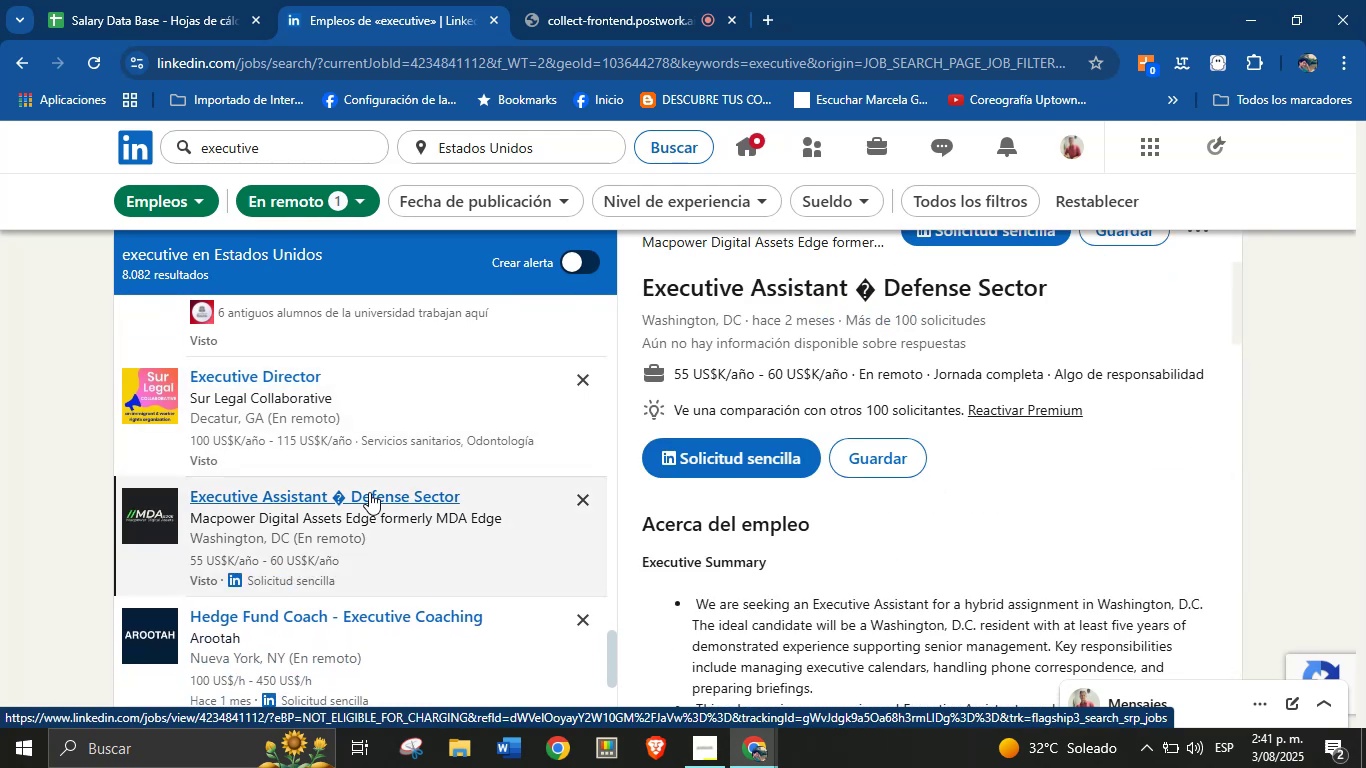 
left_click([1093, 286])
 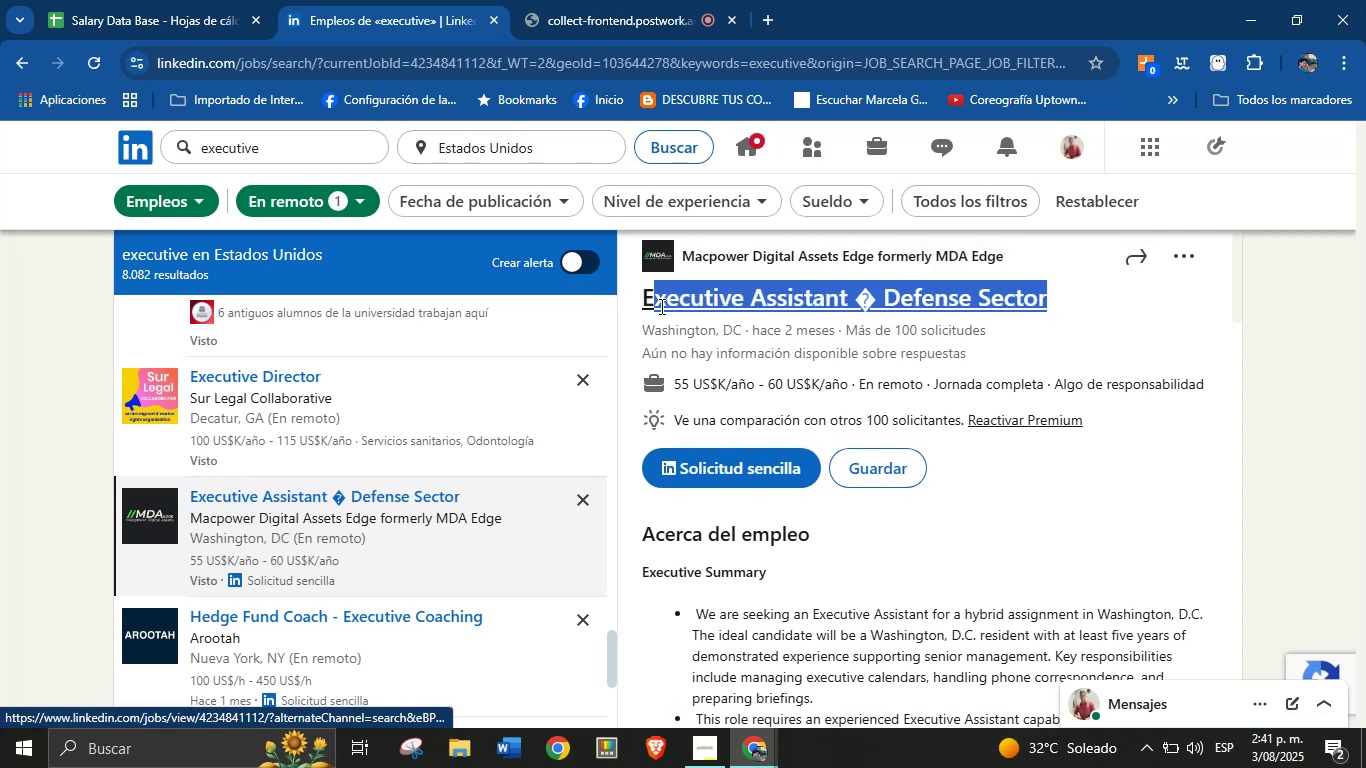 
key(Control+C)
 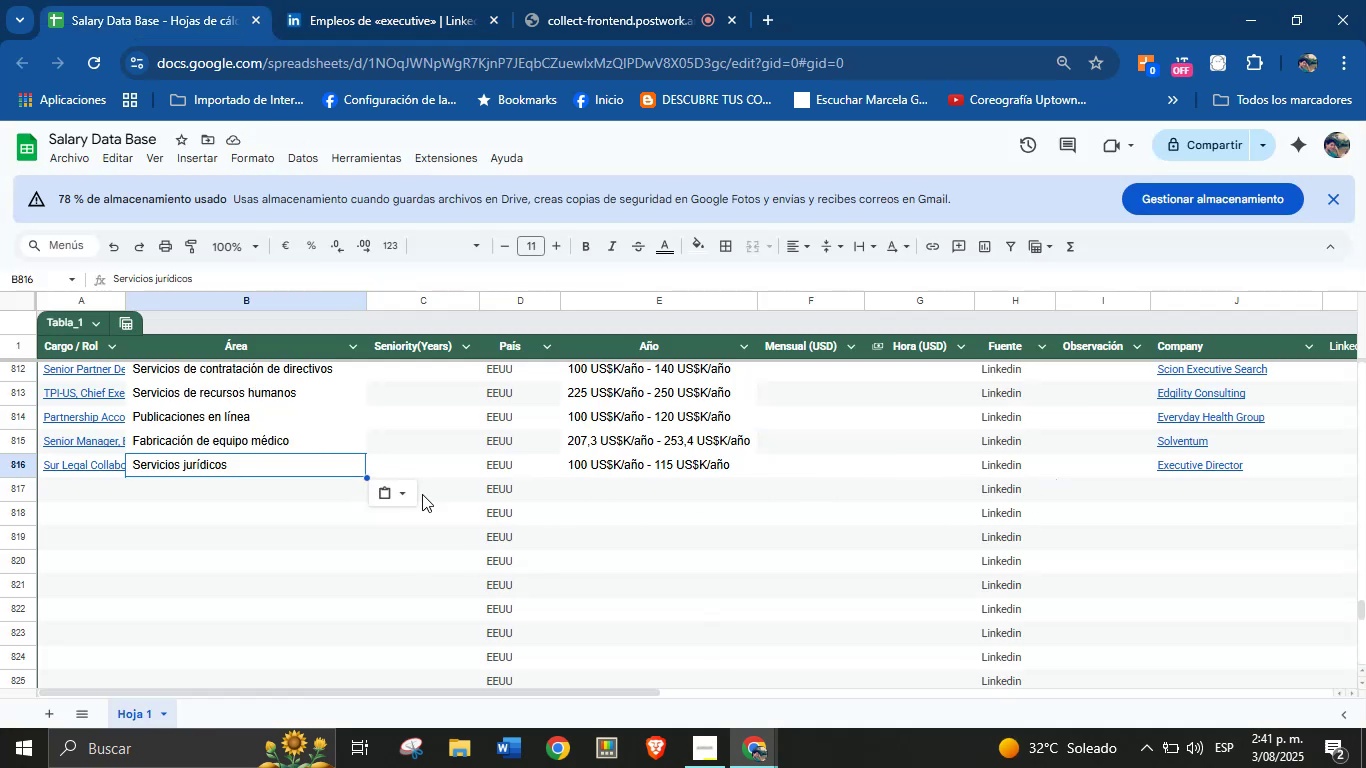 
left_click([91, 490])
 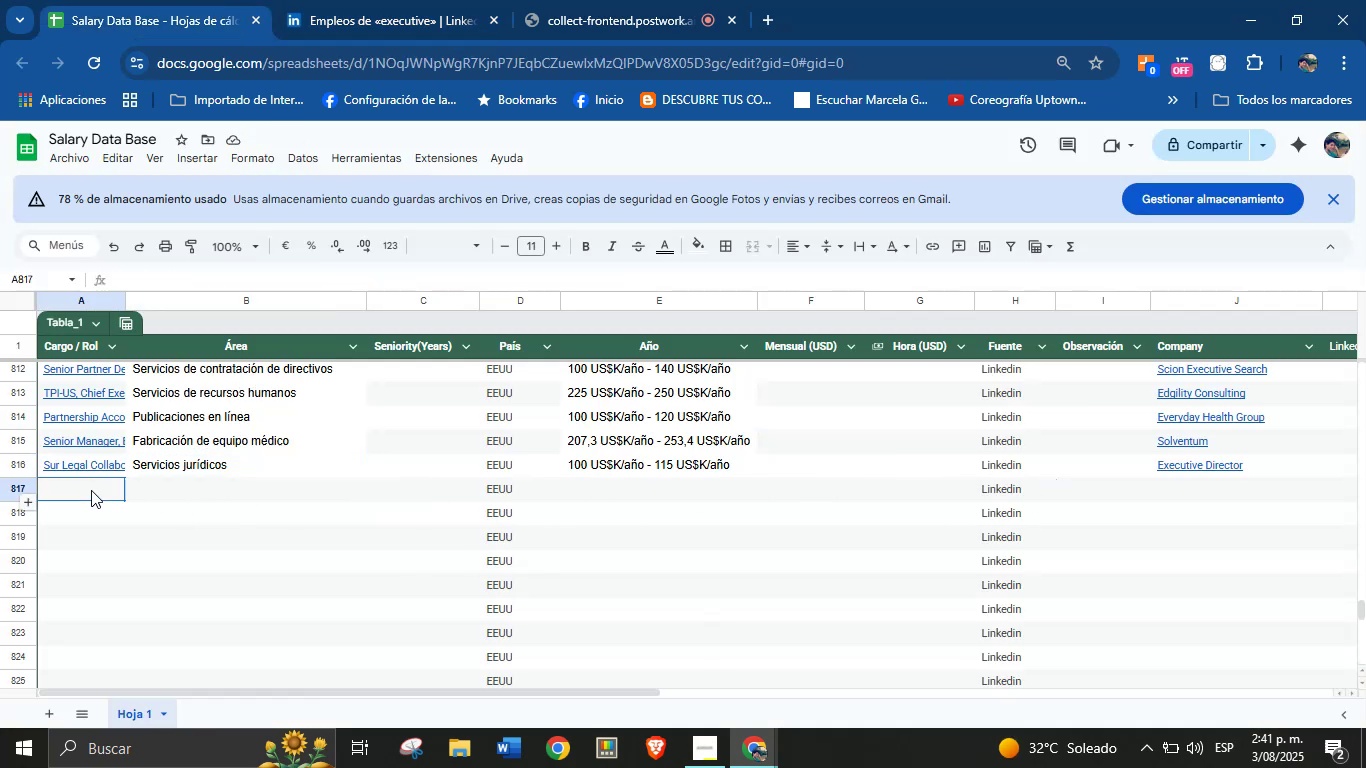 
key(Control+V)
 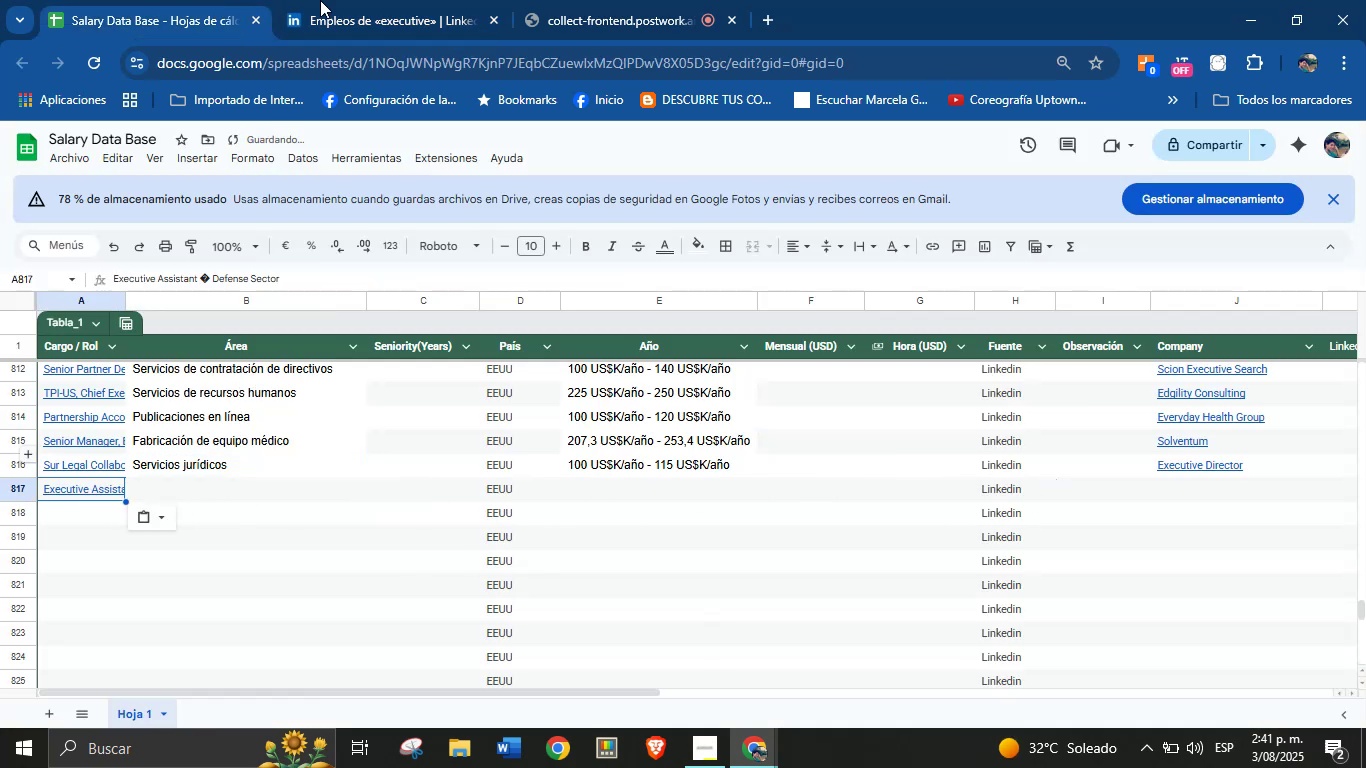 
left_click([406, 0])
 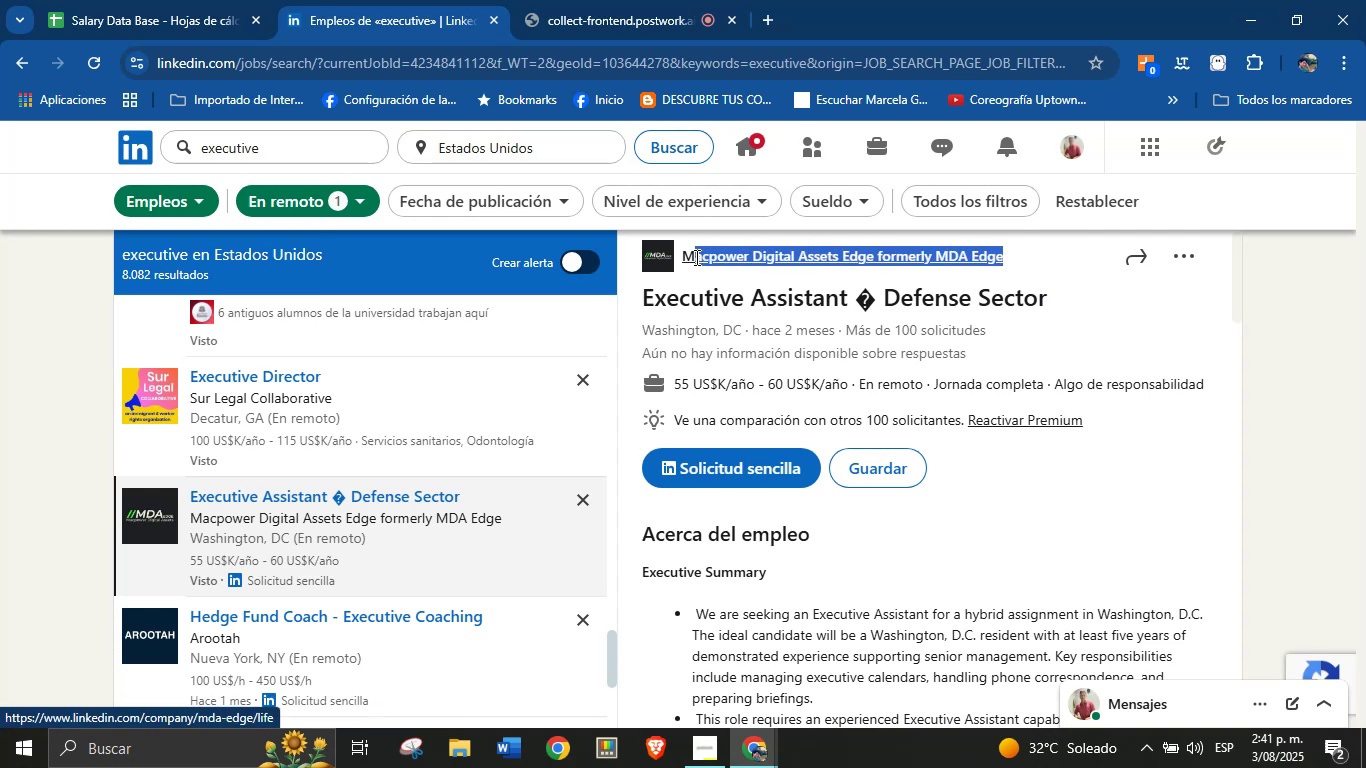 
key(Control+C)
 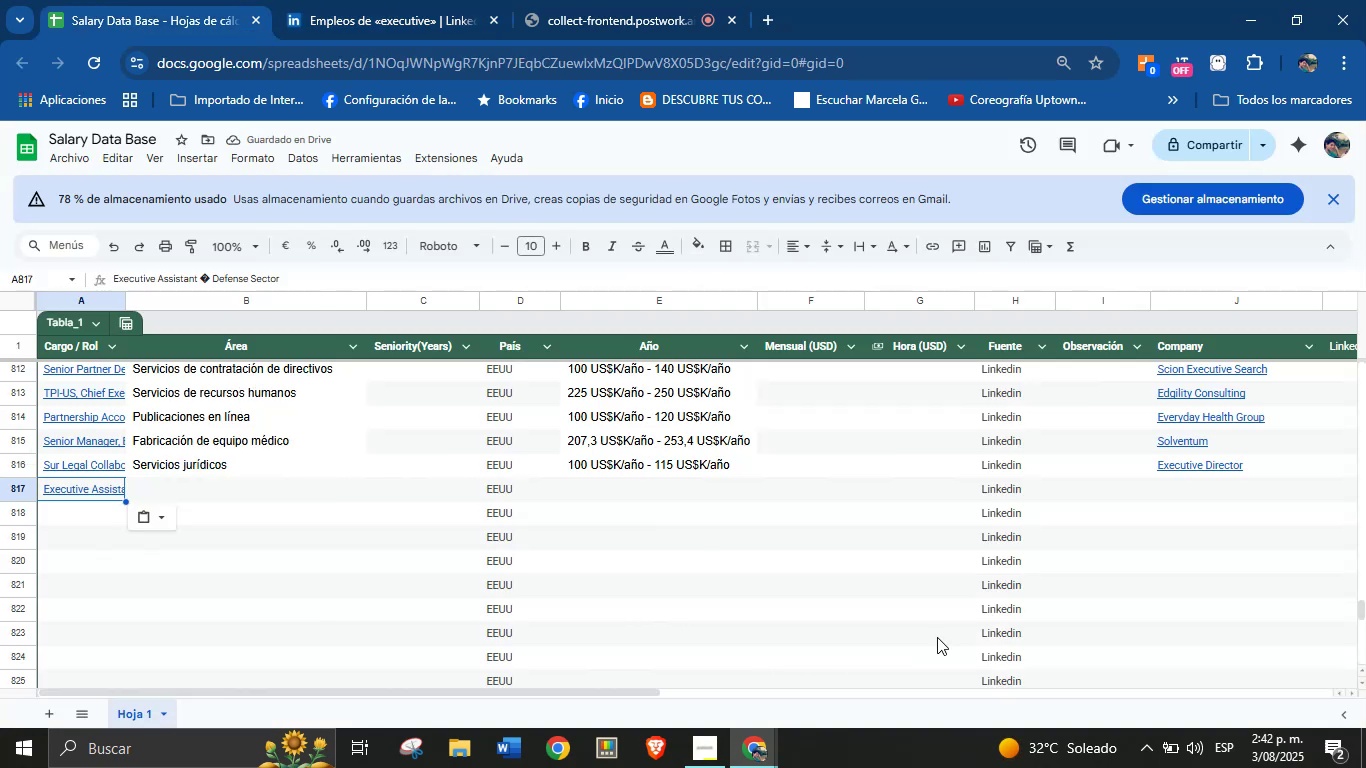 
left_click([1164, 495])
 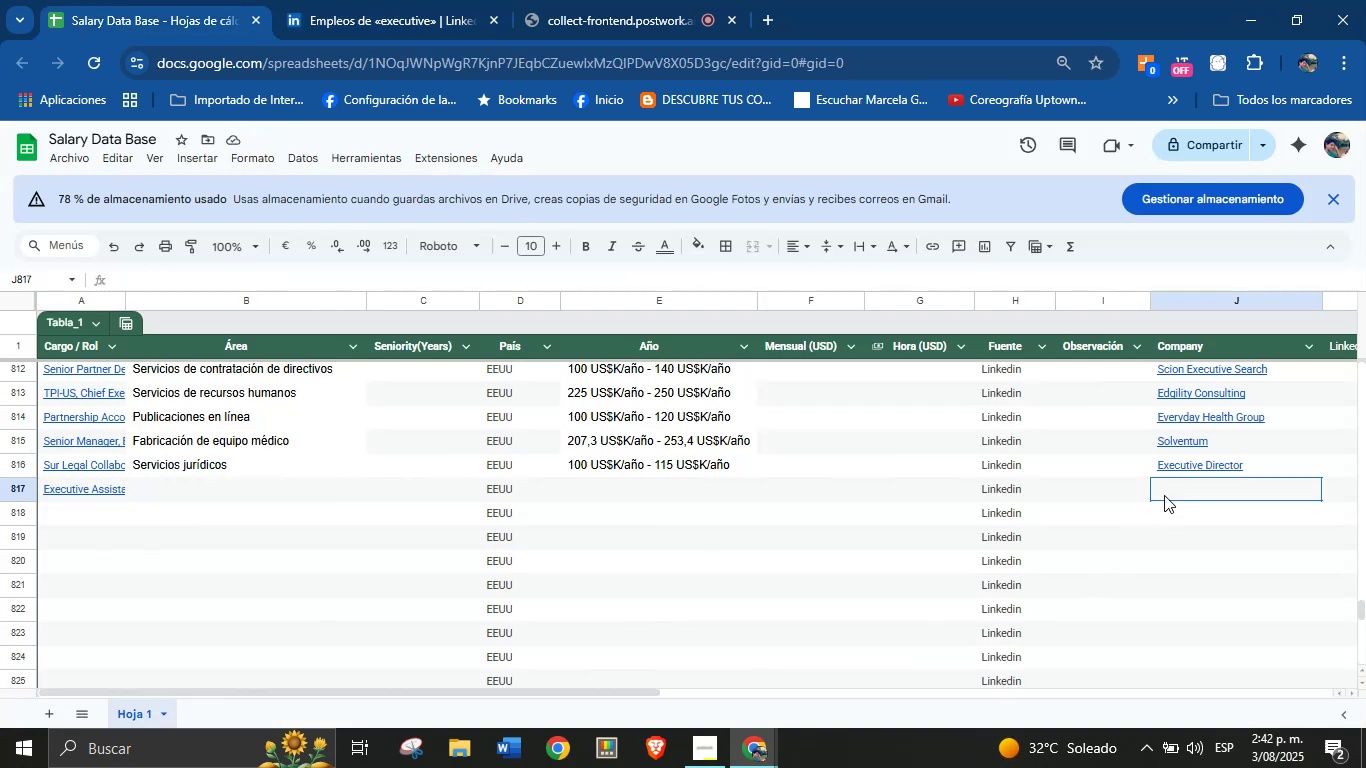 
key(Control+V)
 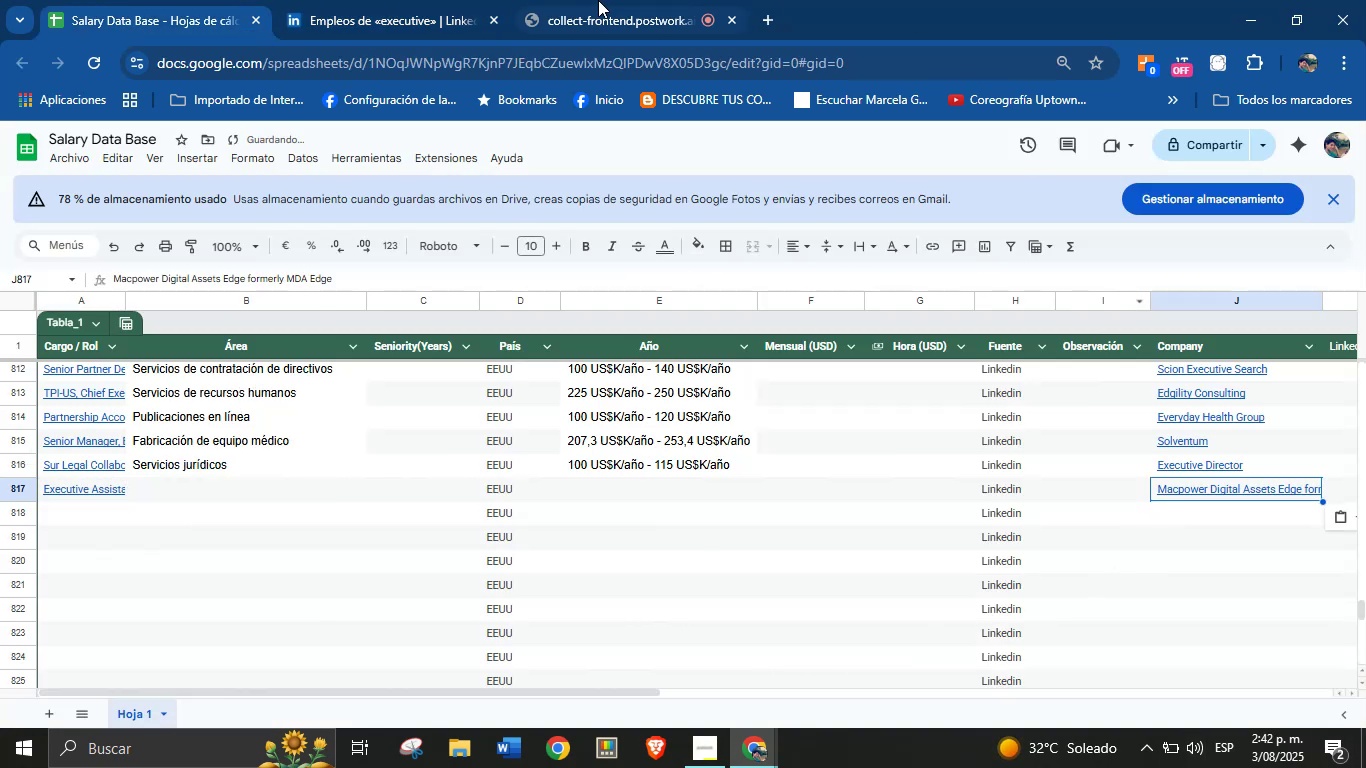 
left_click([427, 0])
 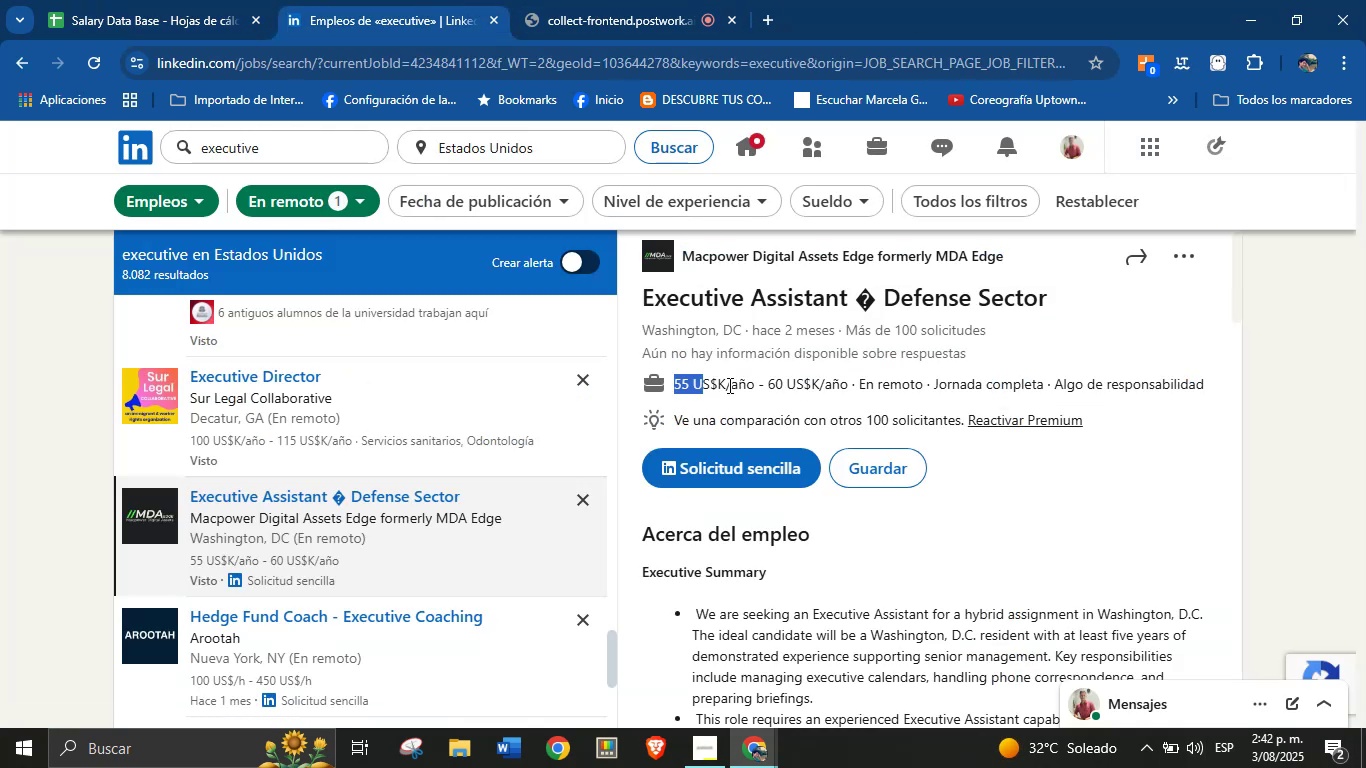 
key(Control+C)
 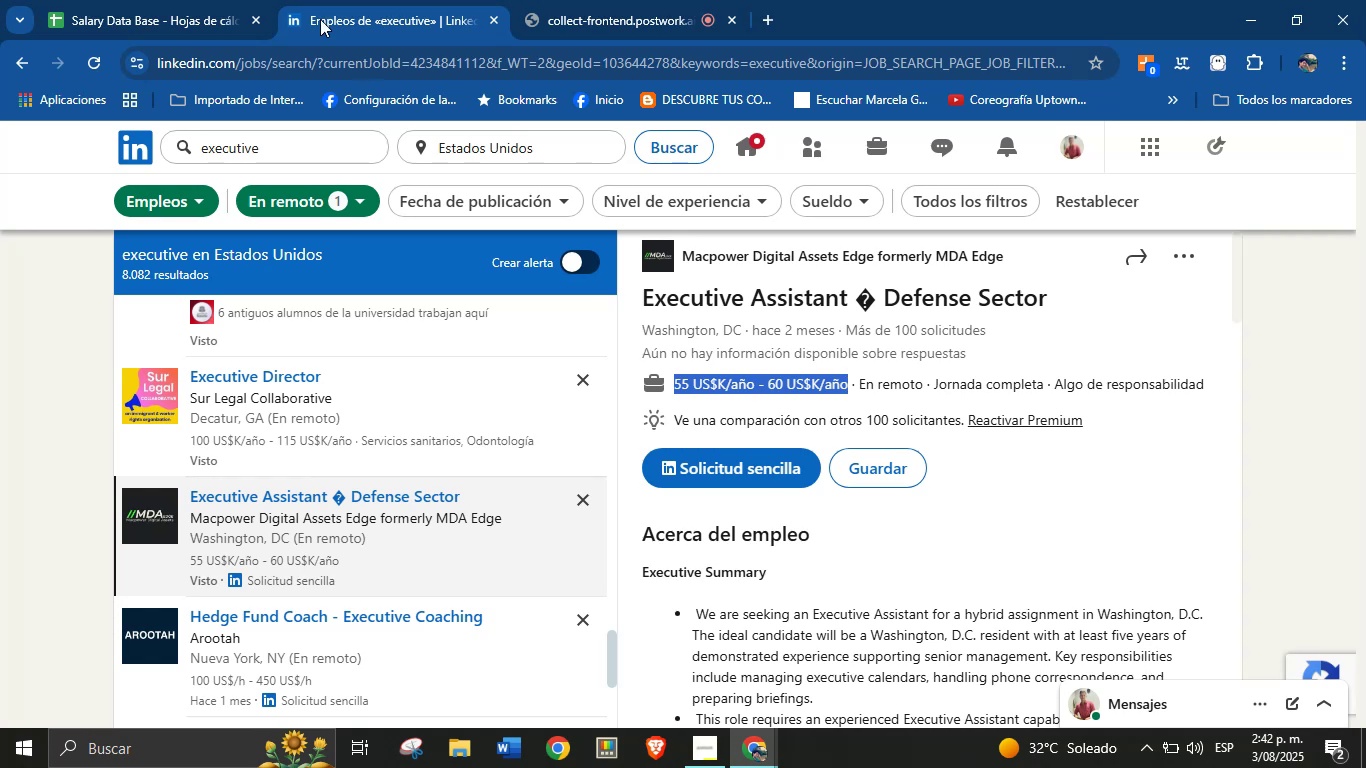 
left_click([230, 0])
 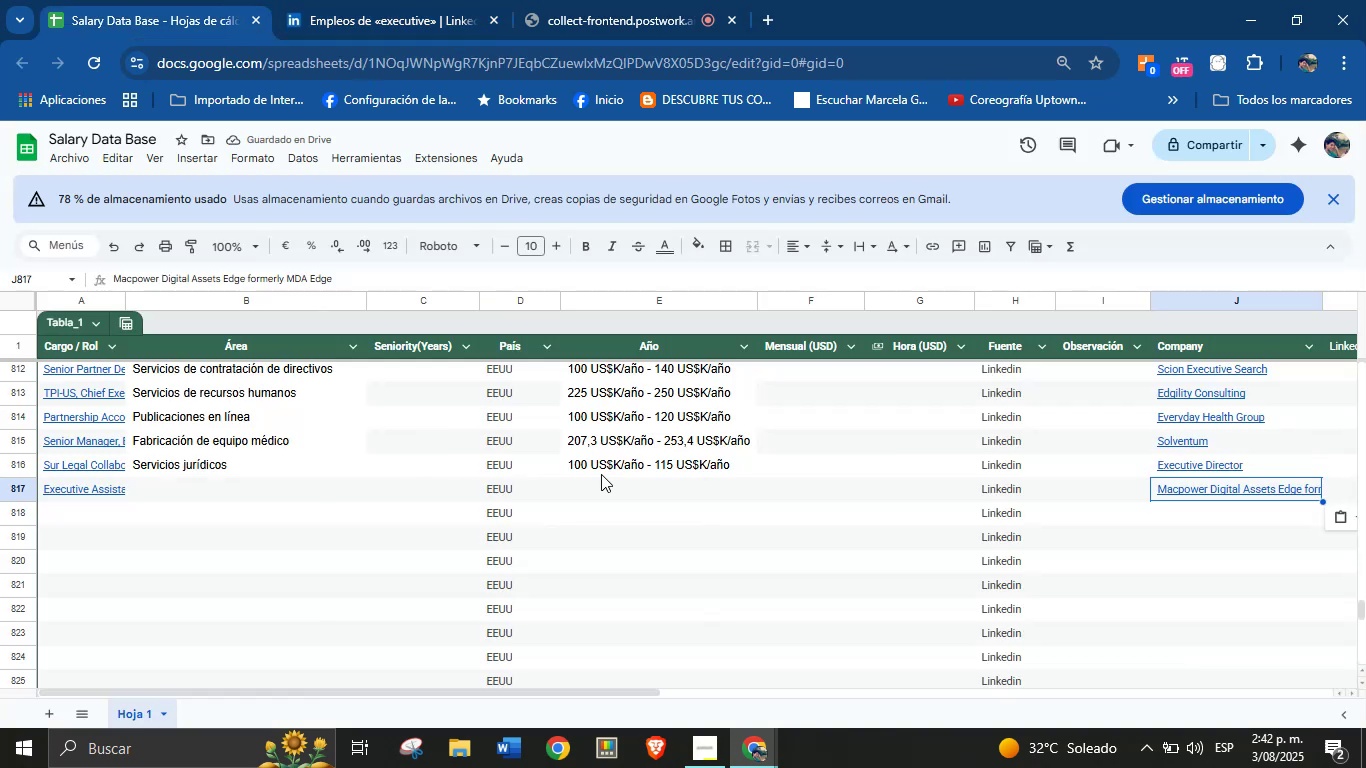 
left_click([606, 487])
 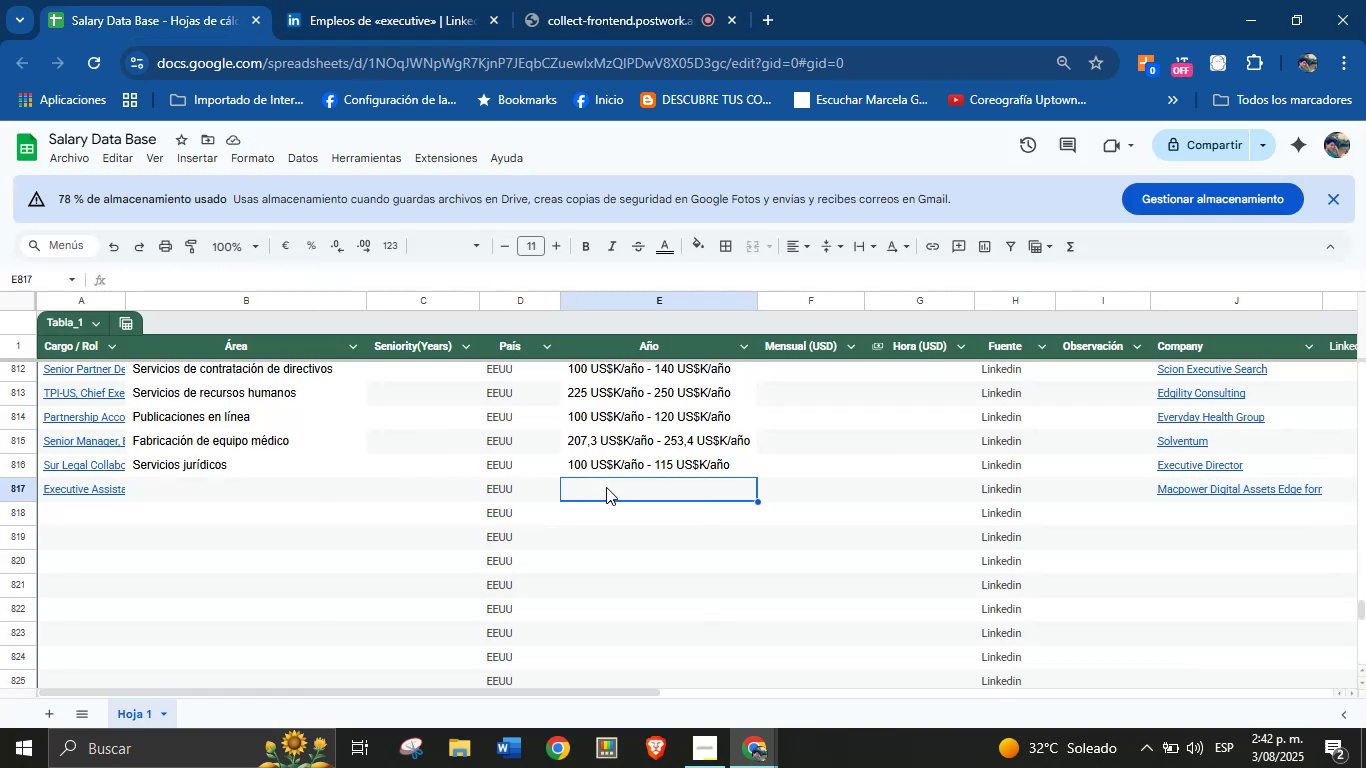 
key(Control+V)
 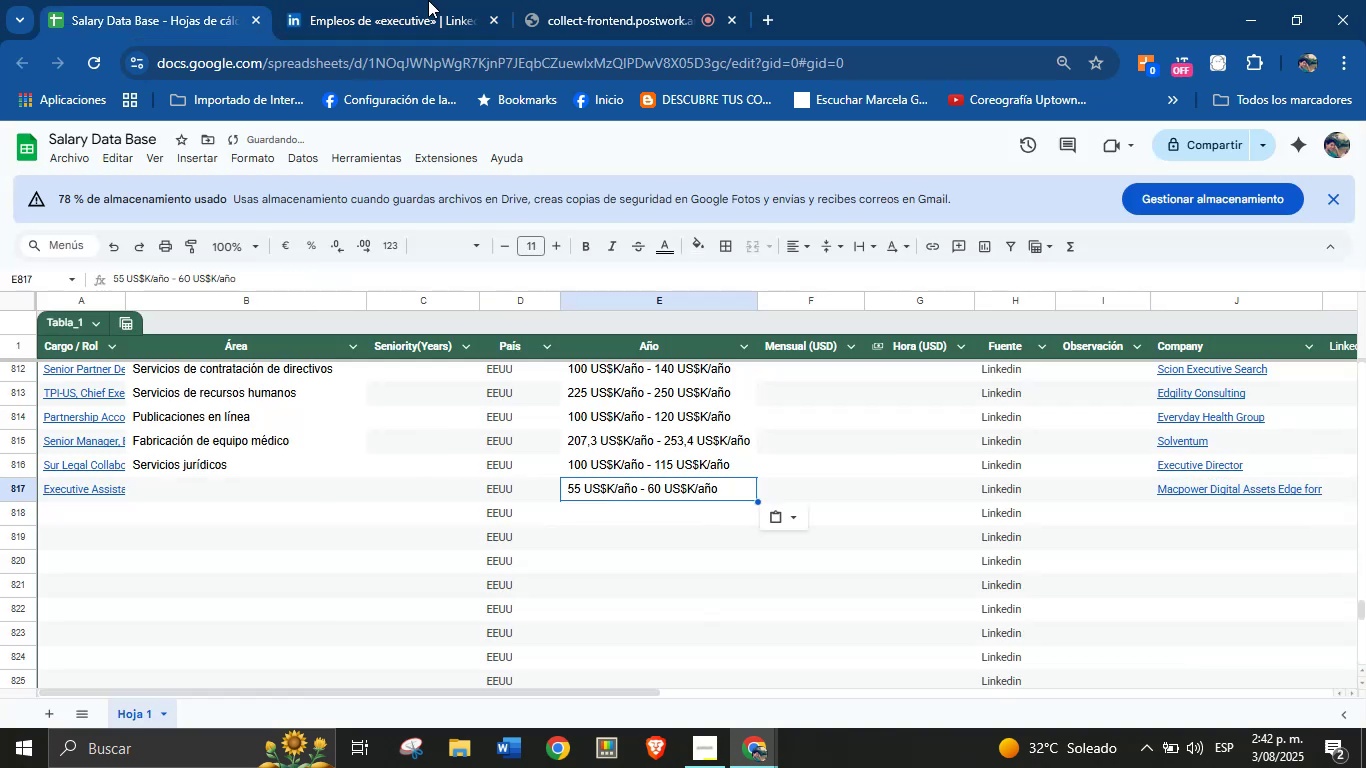 
left_click([393, 0])
 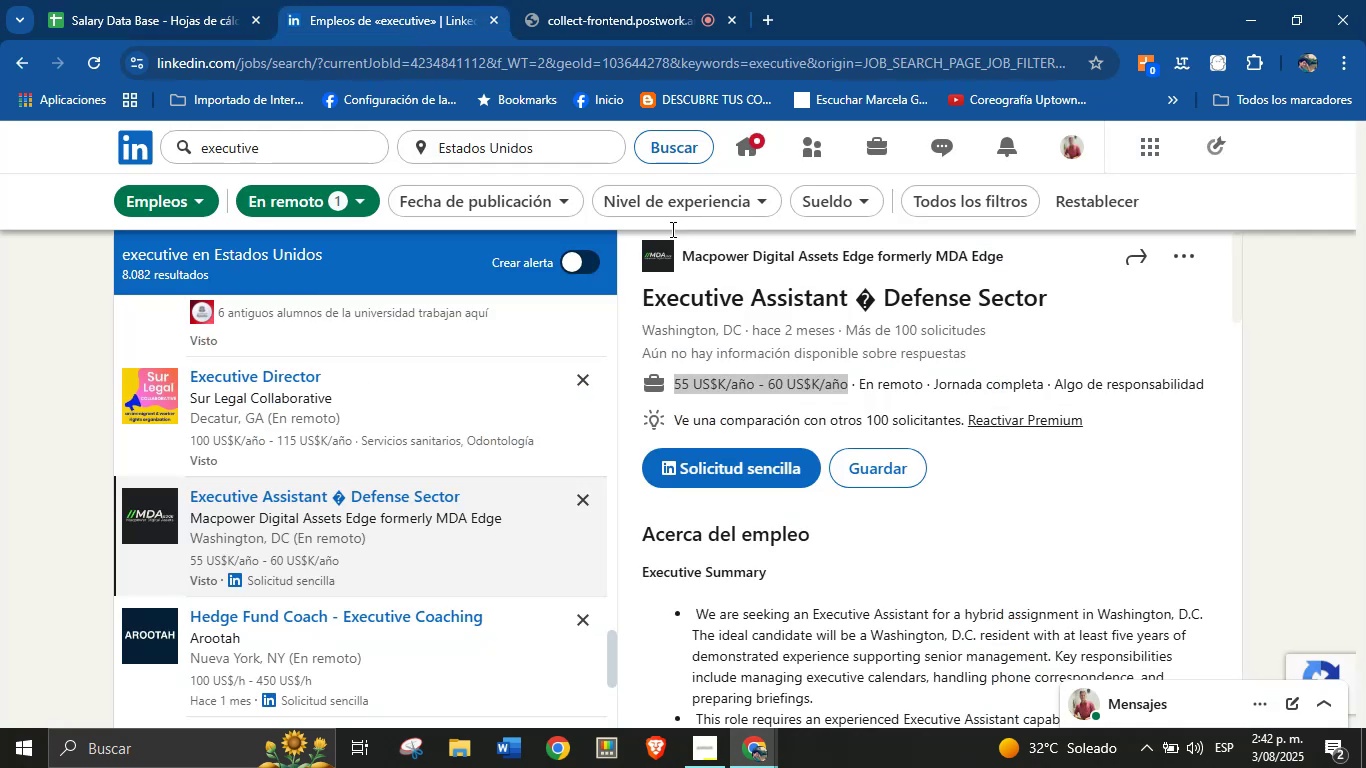 
scroll: coordinate [820, 538], scroll_direction: down, amount: 33.0
 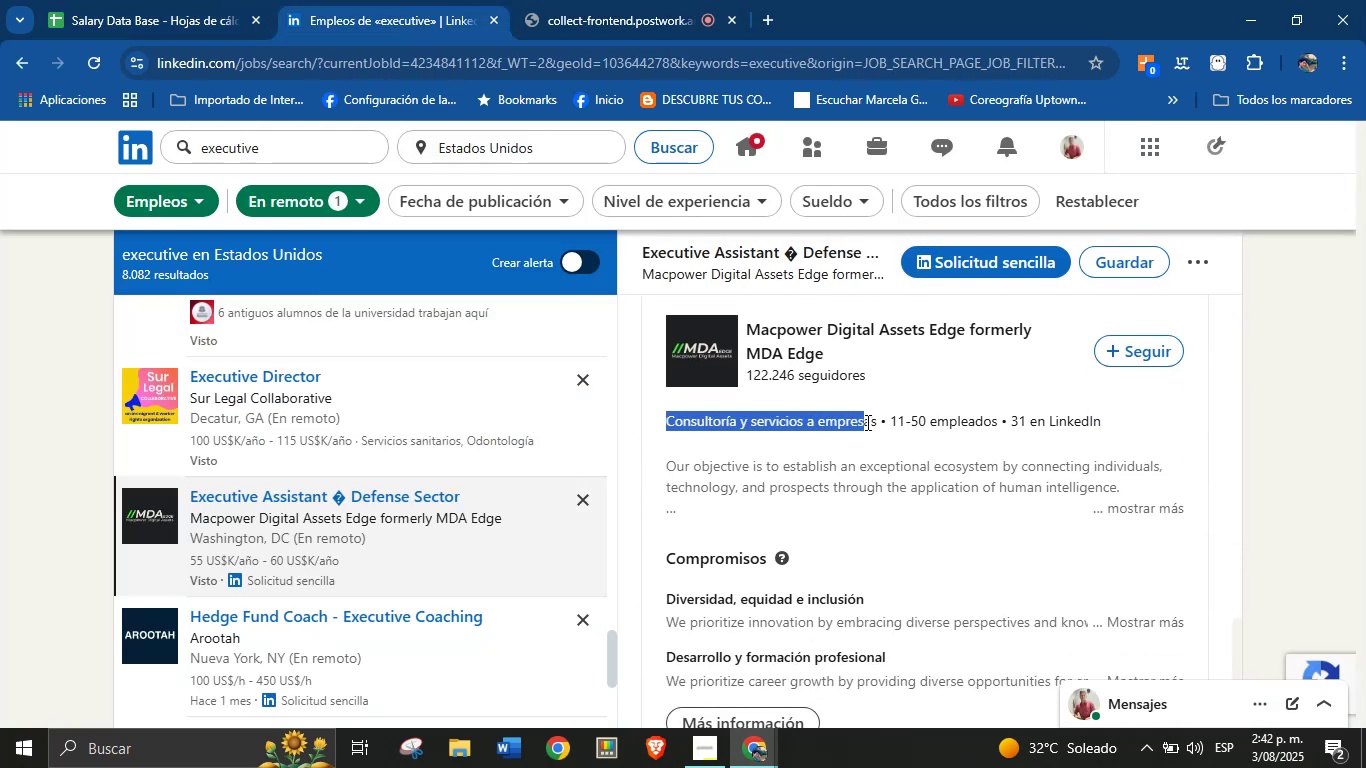 
key(Control+C)
 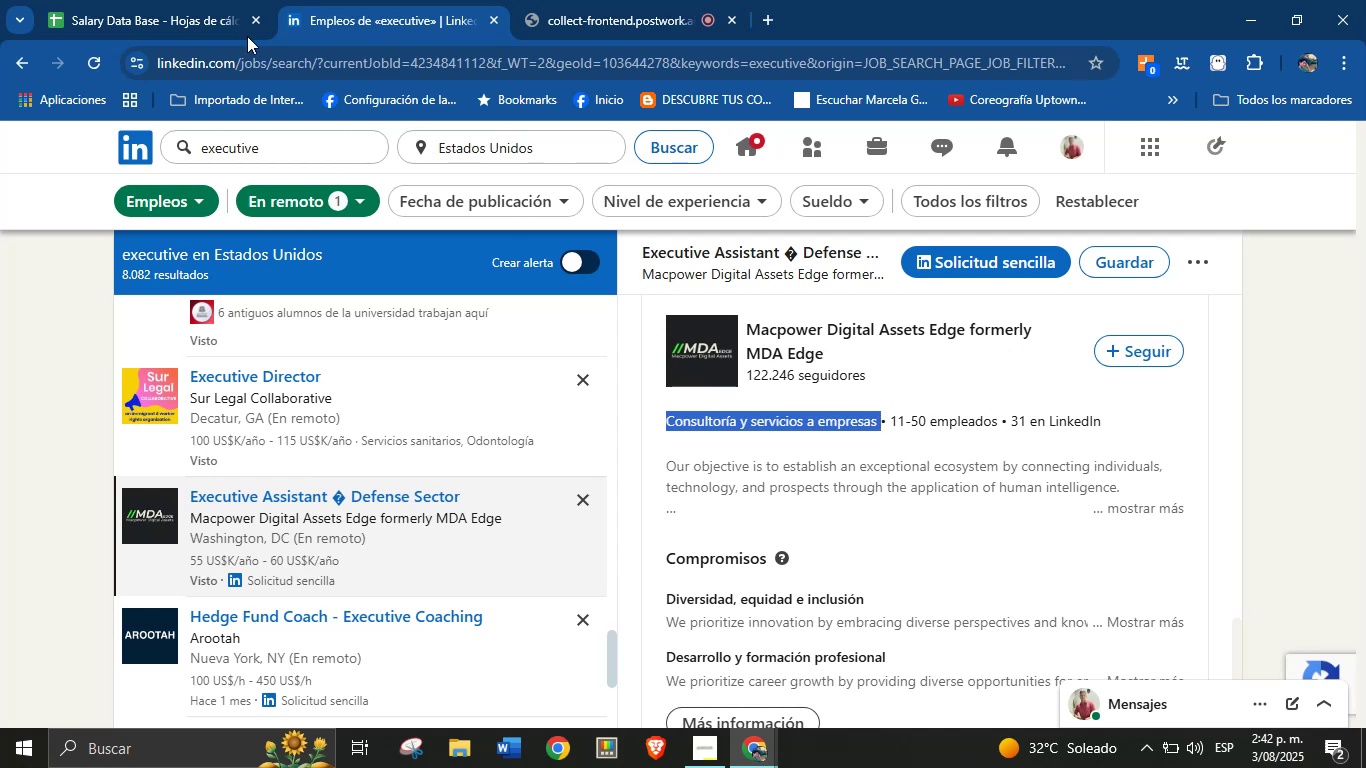 
left_click([173, 0])
 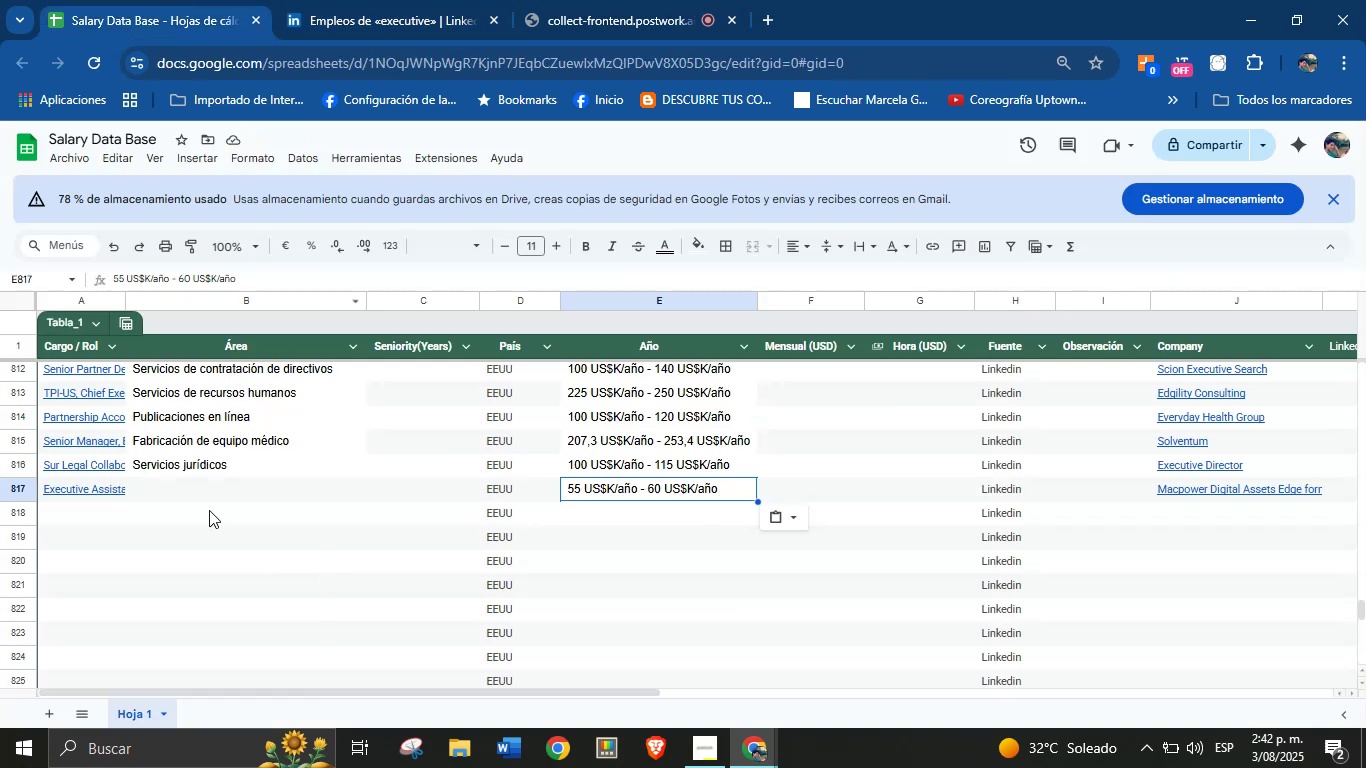 
key(Control+V)
 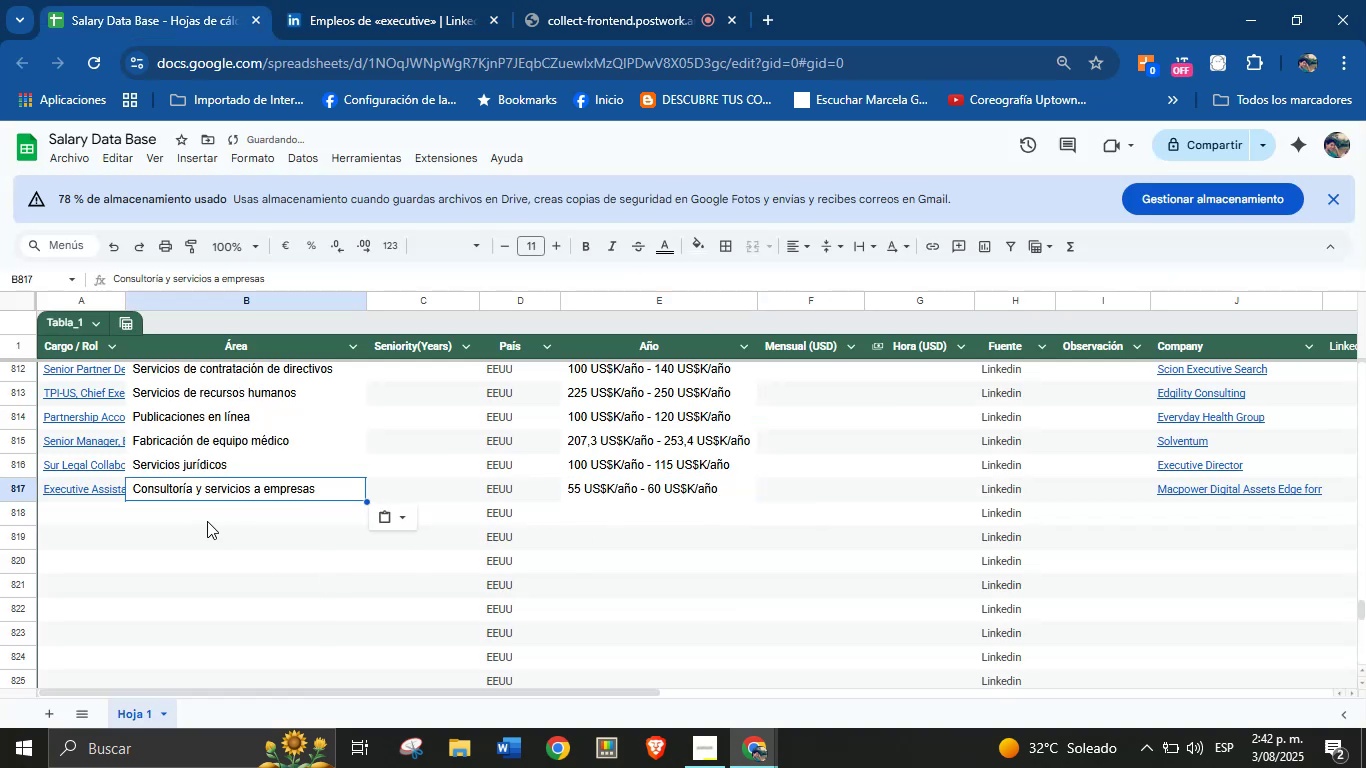 
left_click([122, 520])
 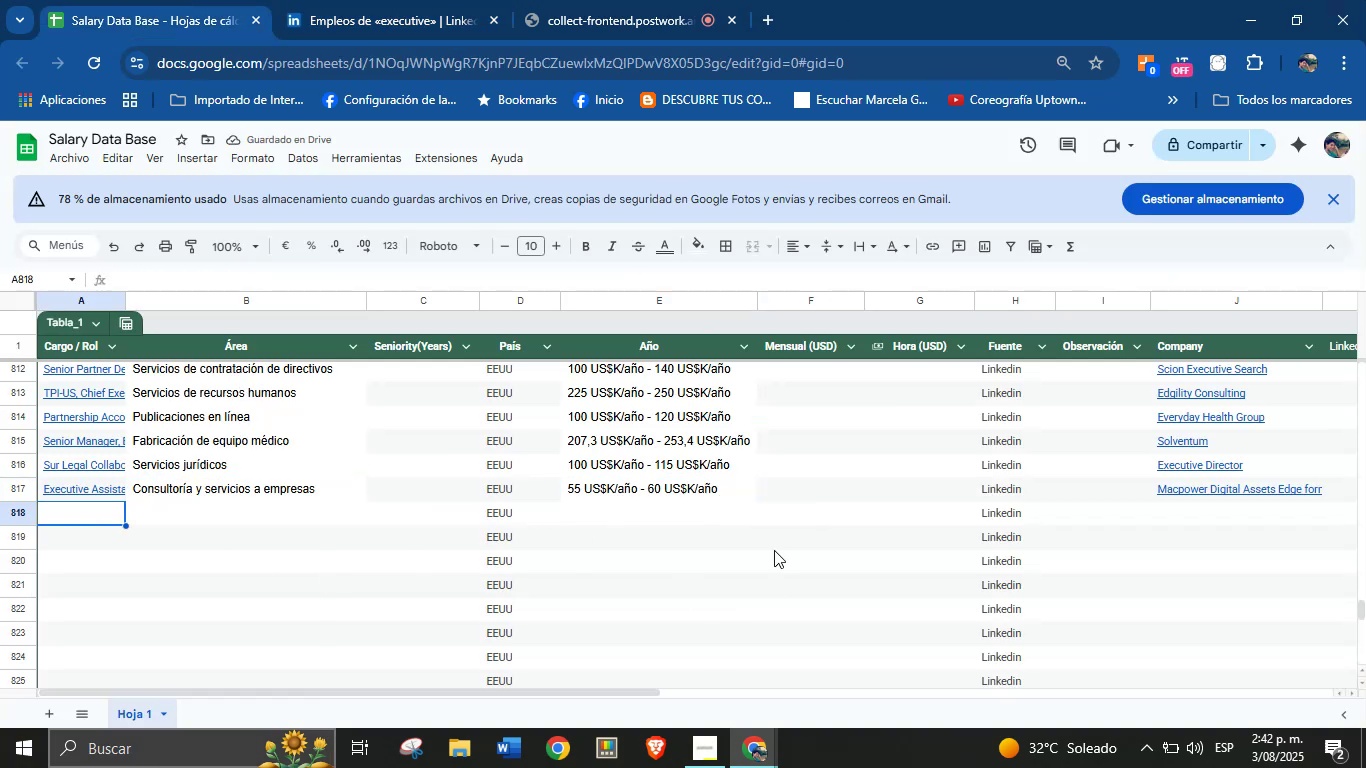 
left_click([420, 0])
 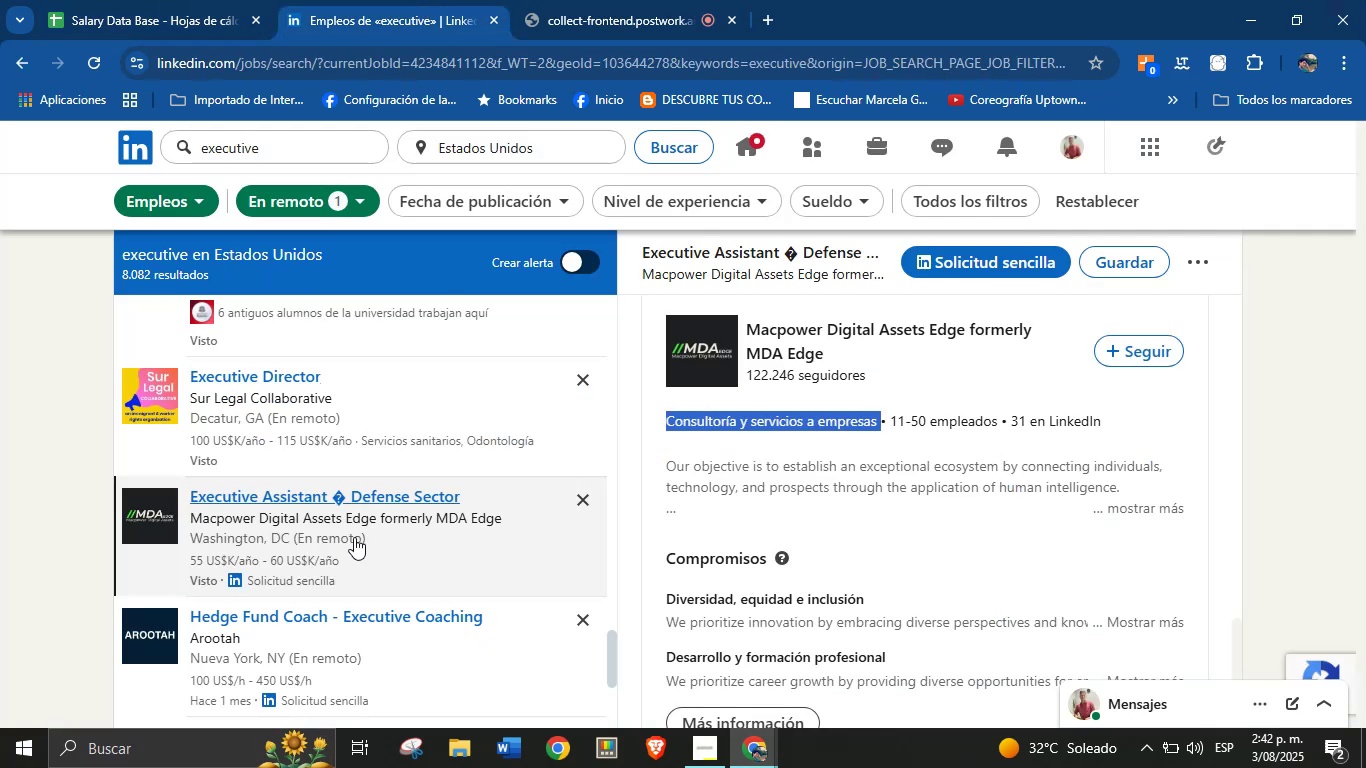 
scroll: coordinate [354, 537], scroll_direction: down, amount: 1.0
 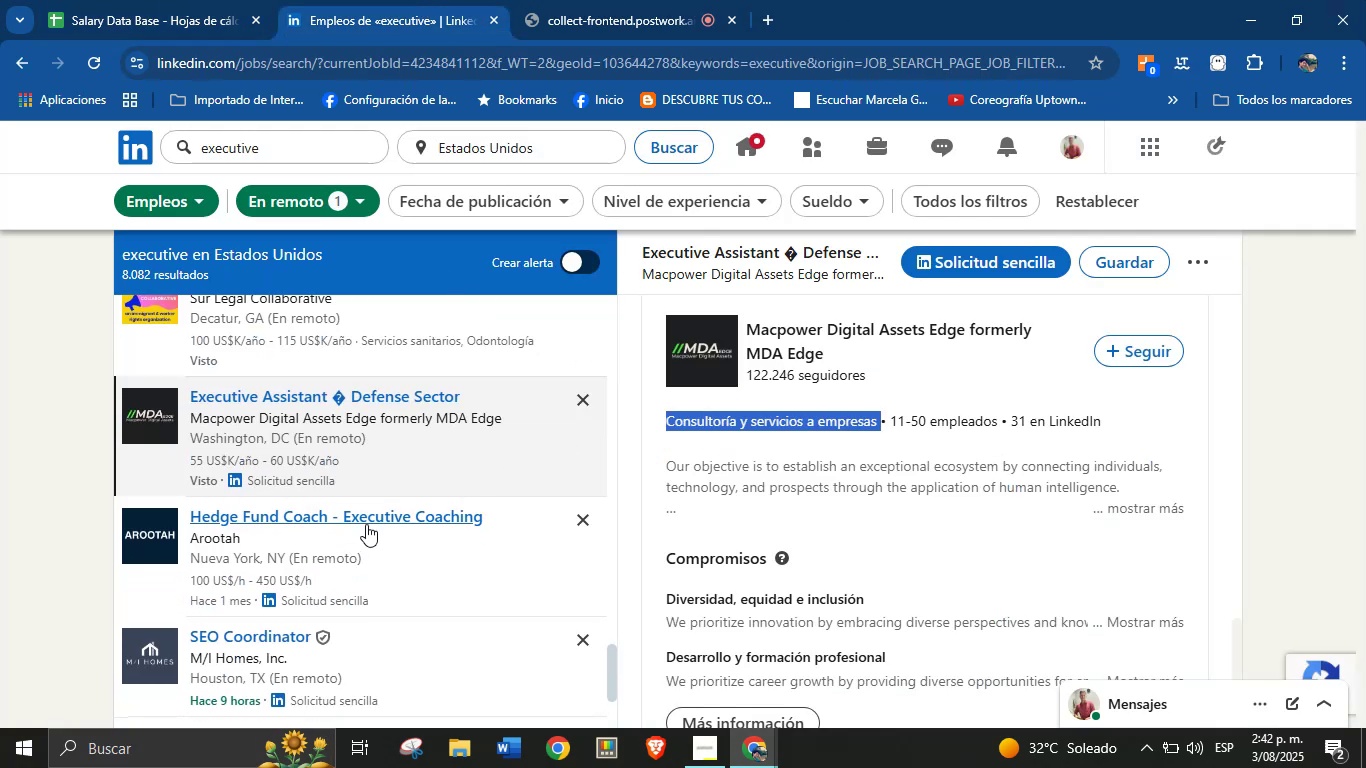 
left_click([366, 524])
 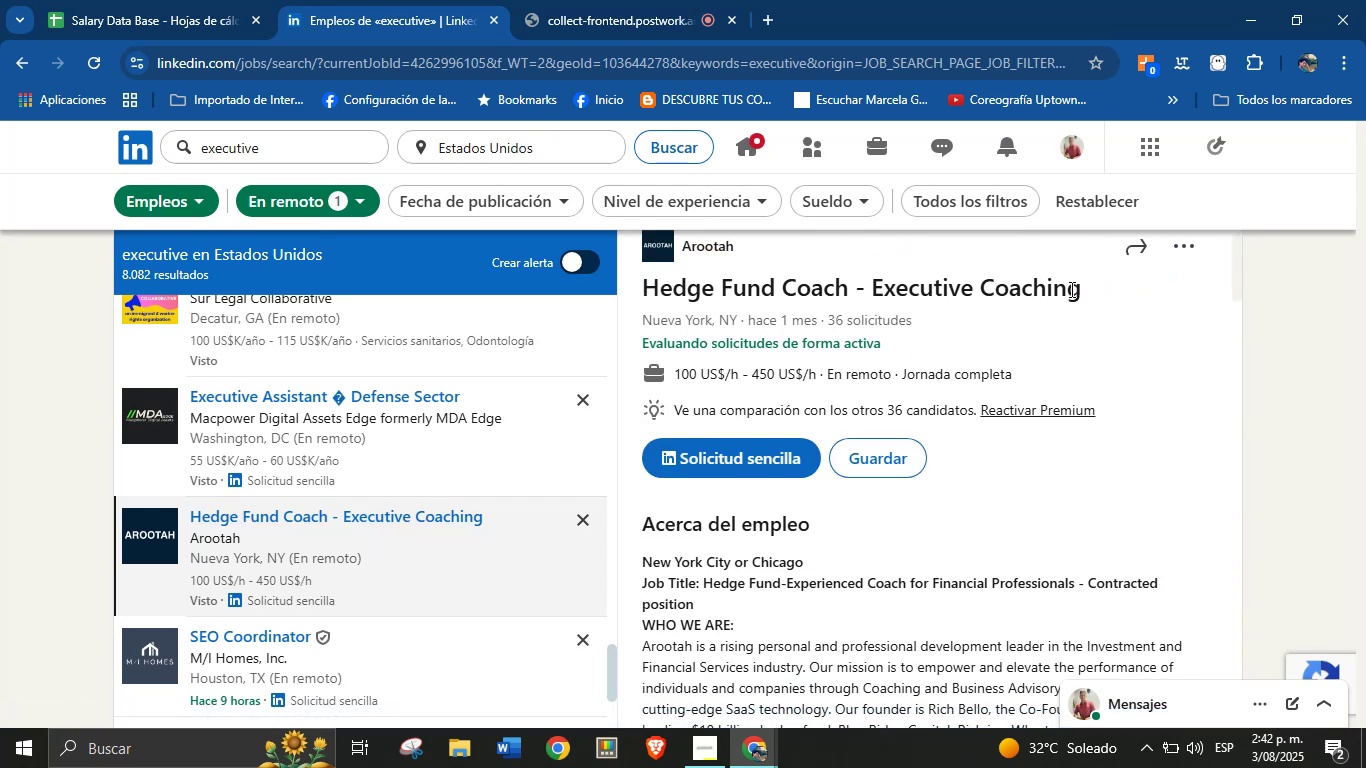 
wait(6.99)
 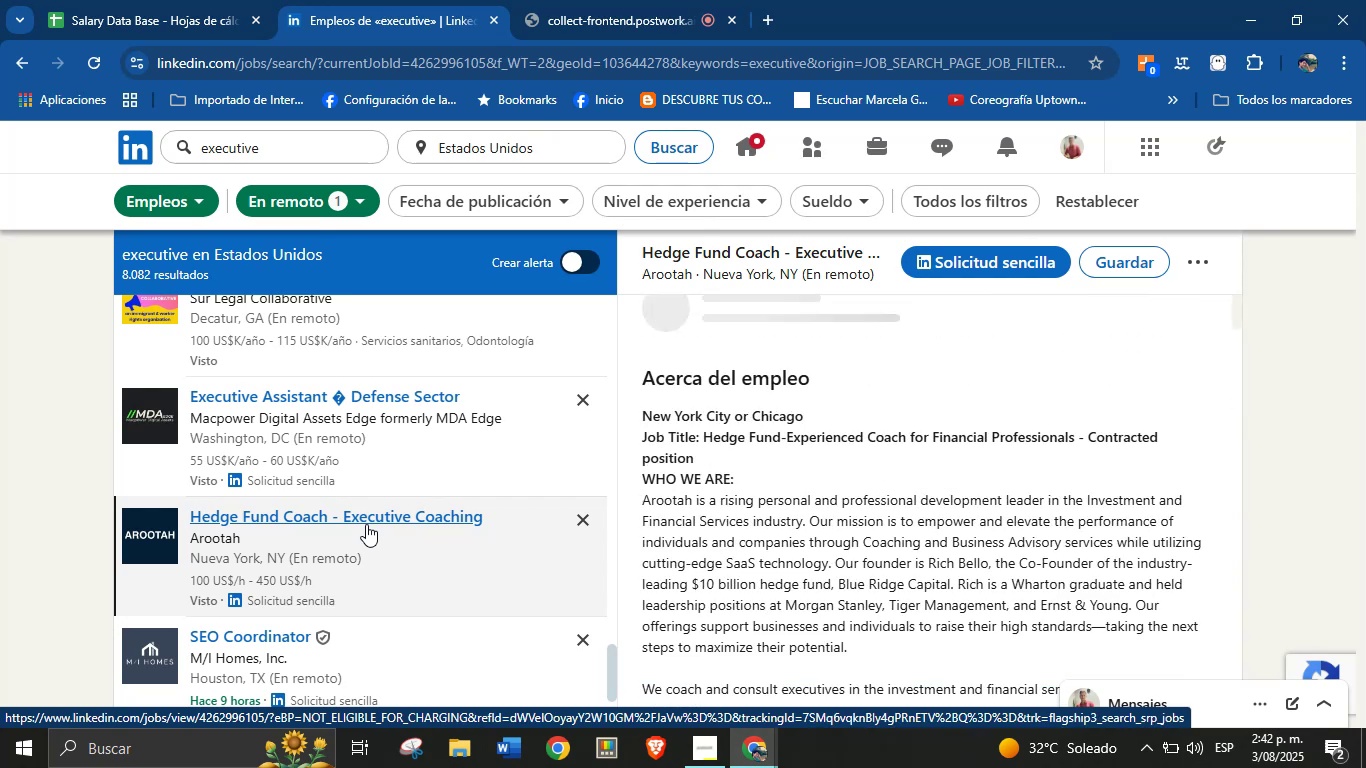 
left_click([1115, 332])
 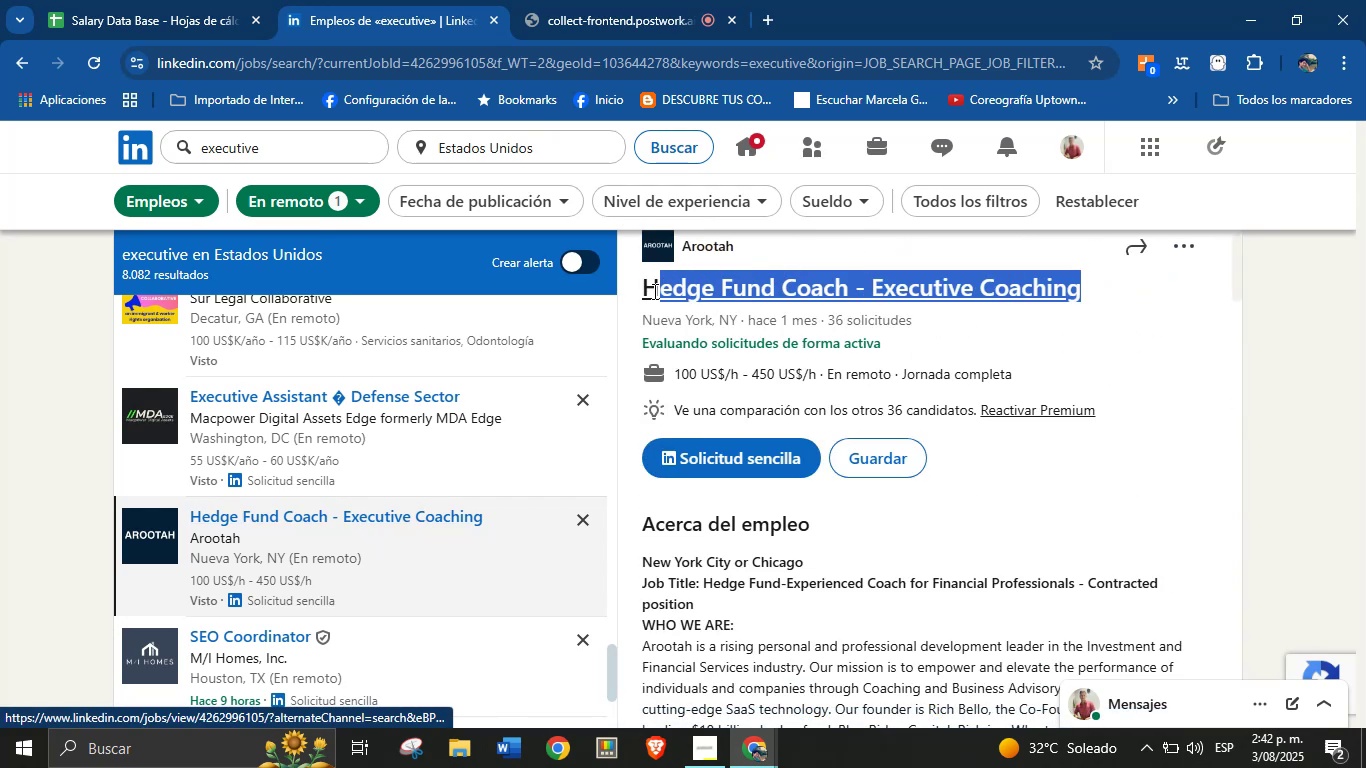 
key(Control+C)
 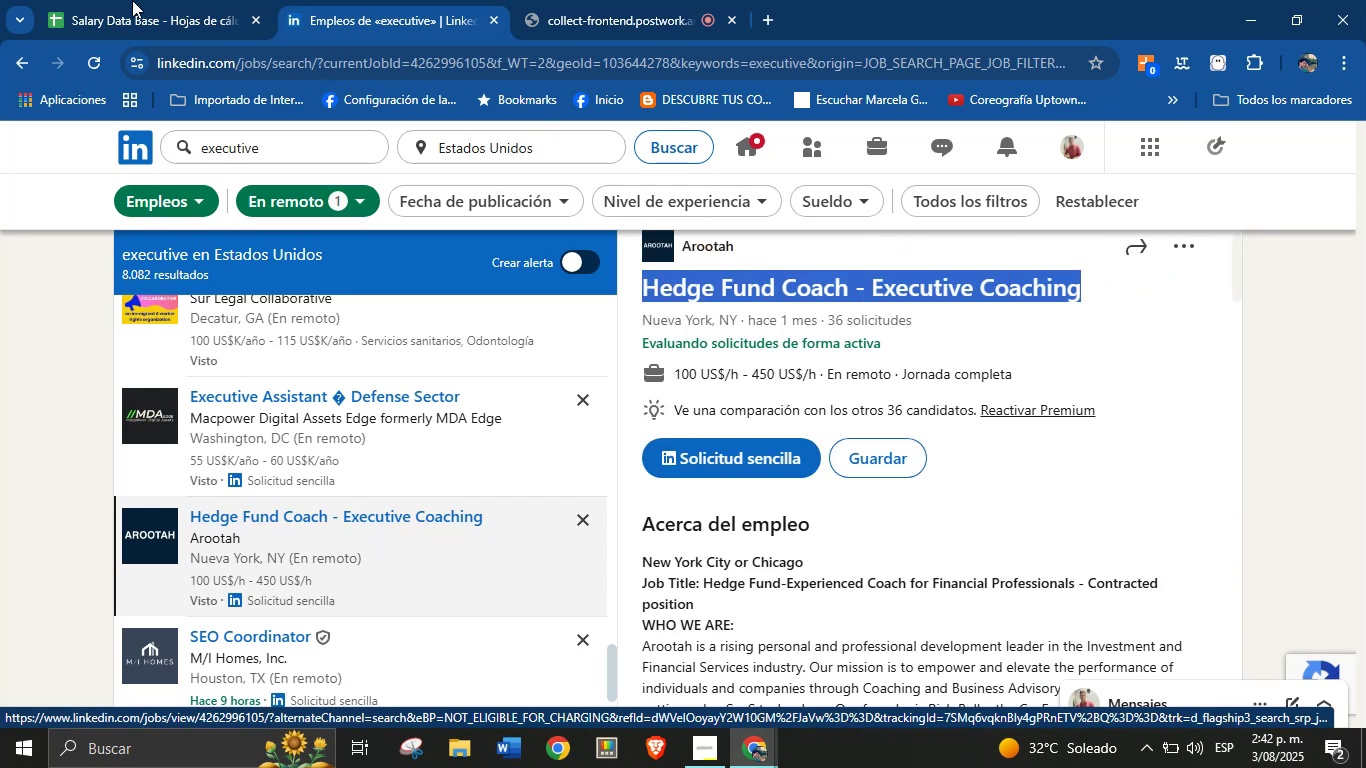 
left_click([109, 0])
 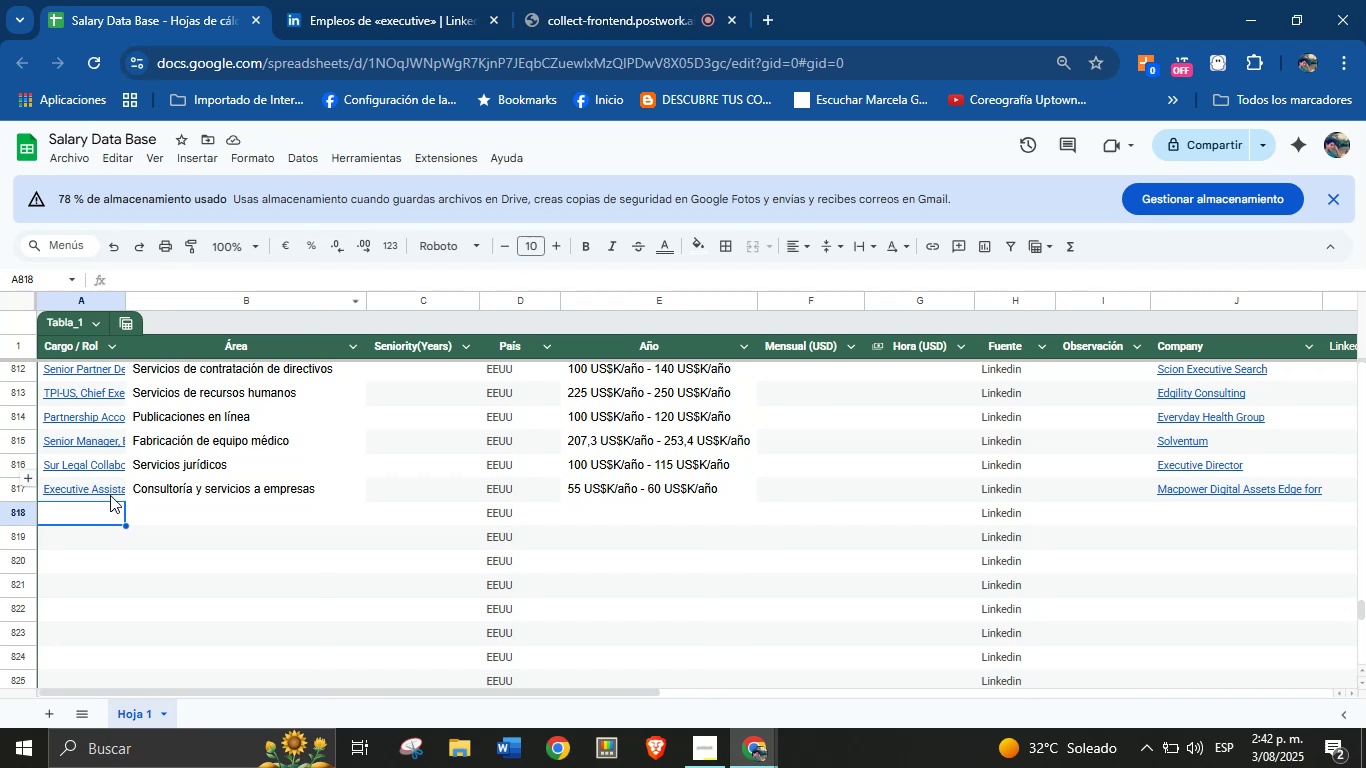 
left_click([94, 516])
 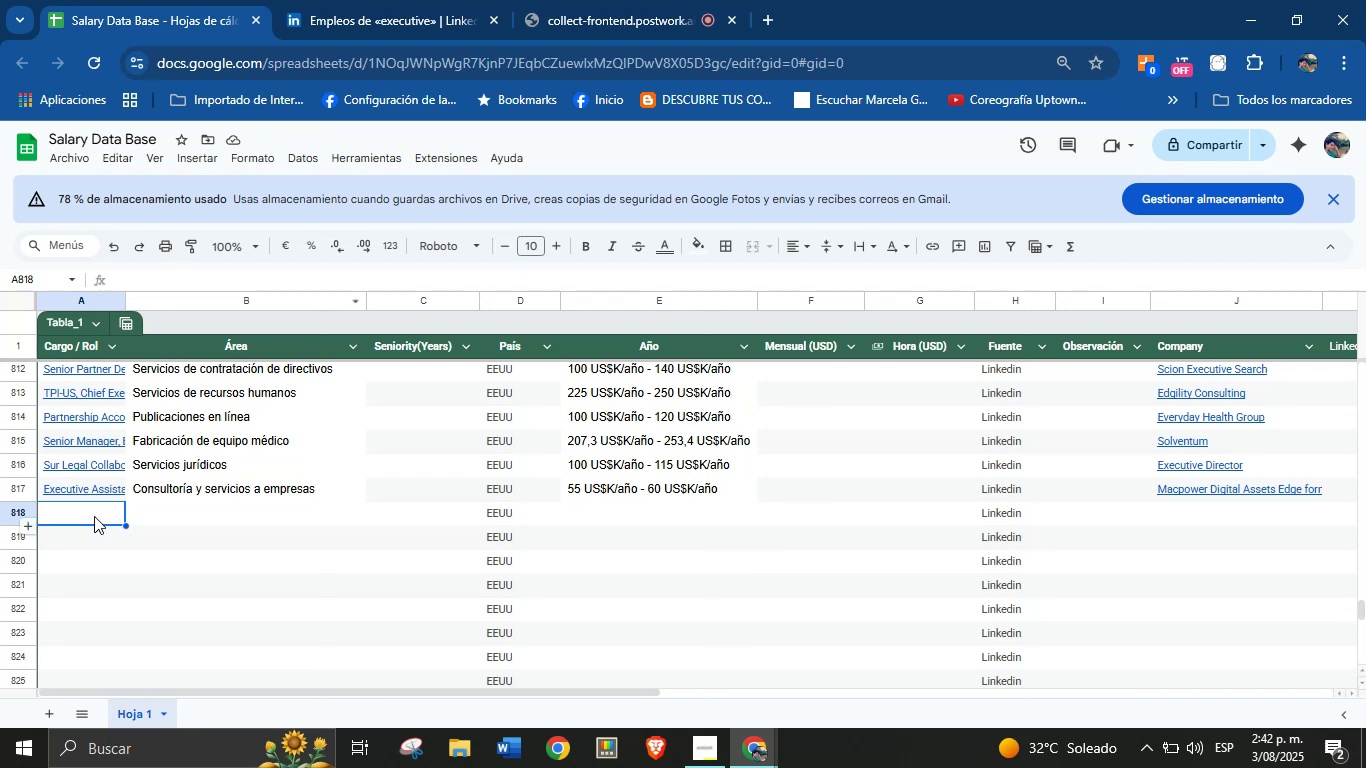 
key(Control+V)
 